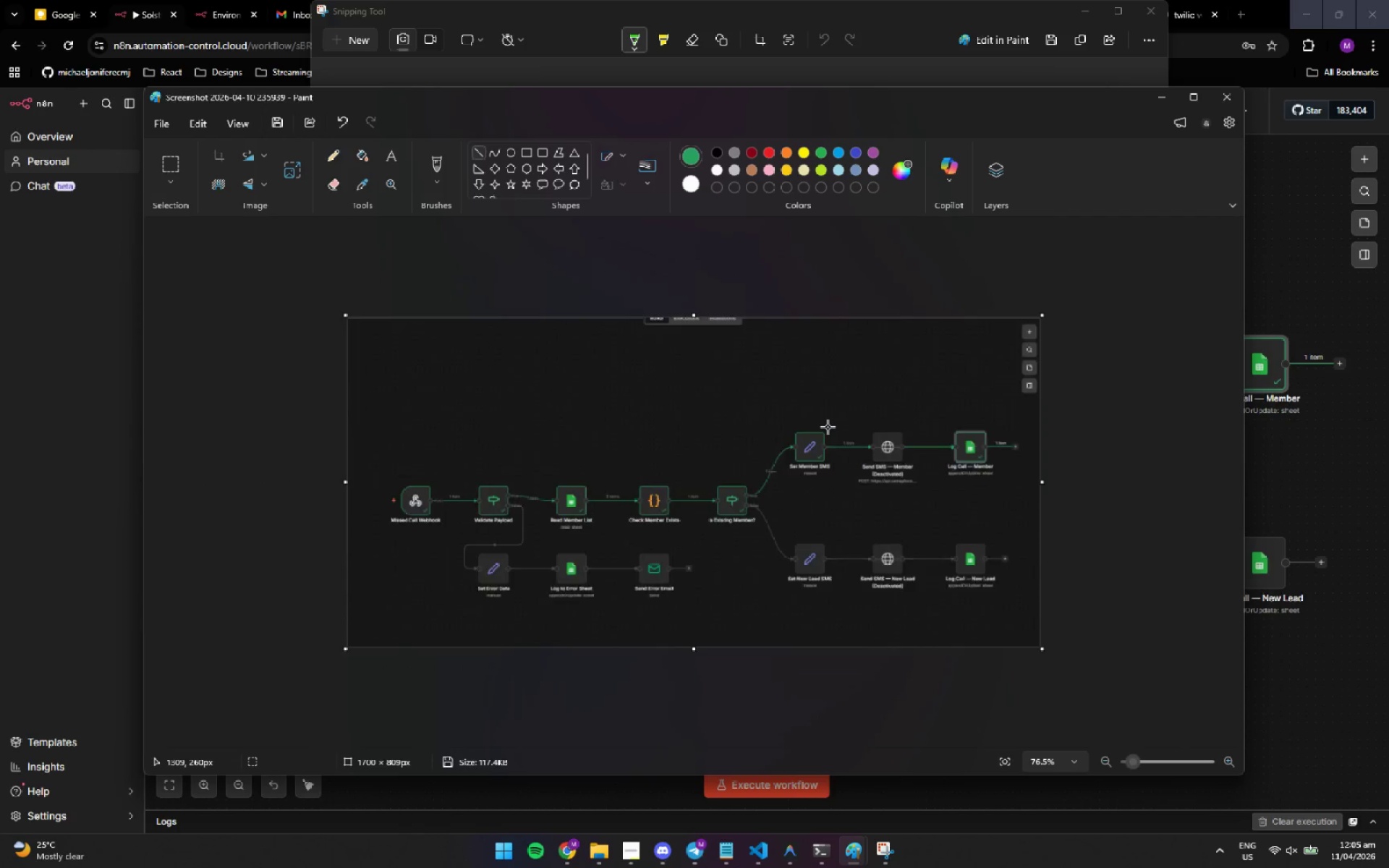 
key(Control+ControlLeft)
 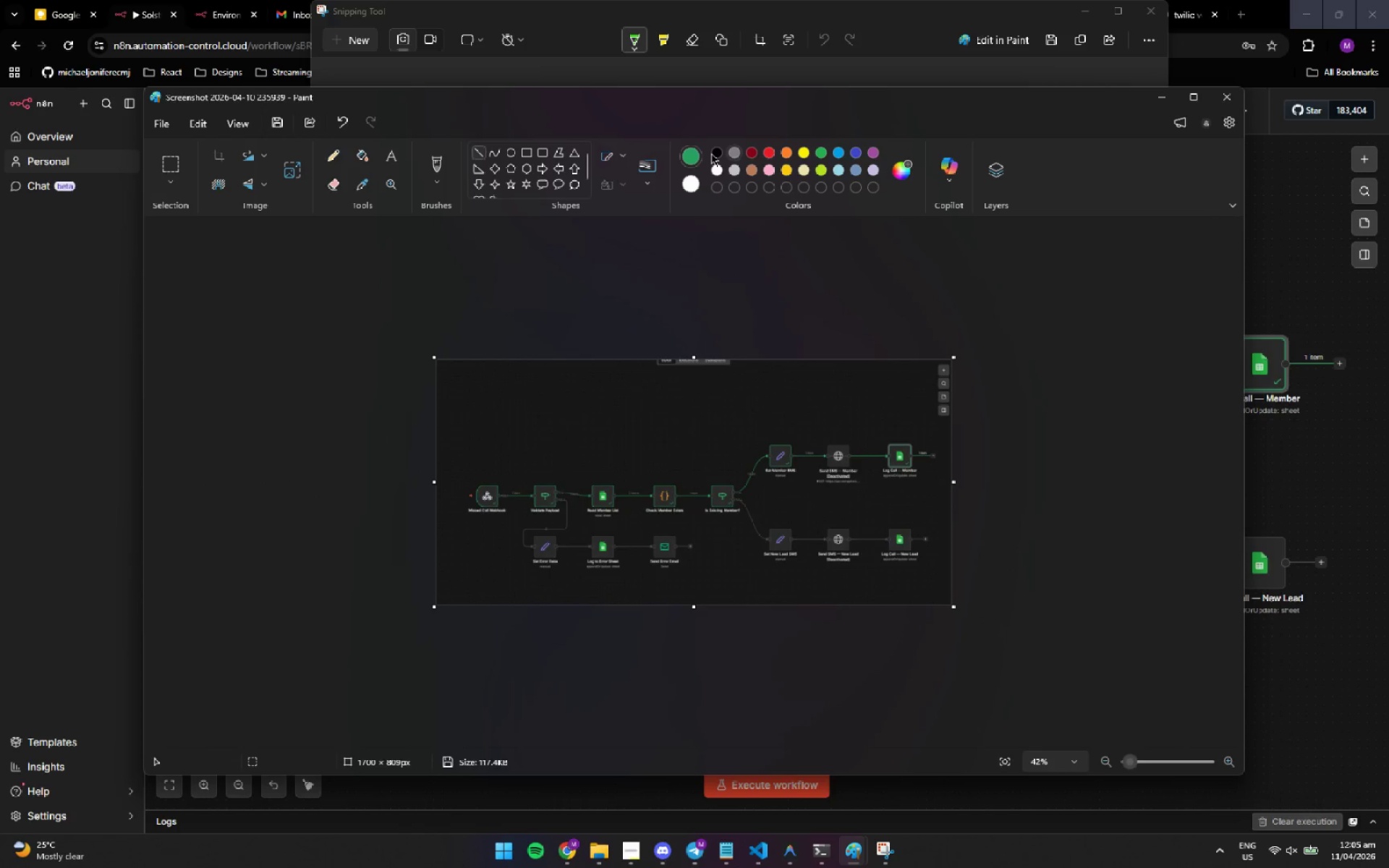 
scroll: coordinate [828, 427], scroll_direction: down, amount: 19.0
 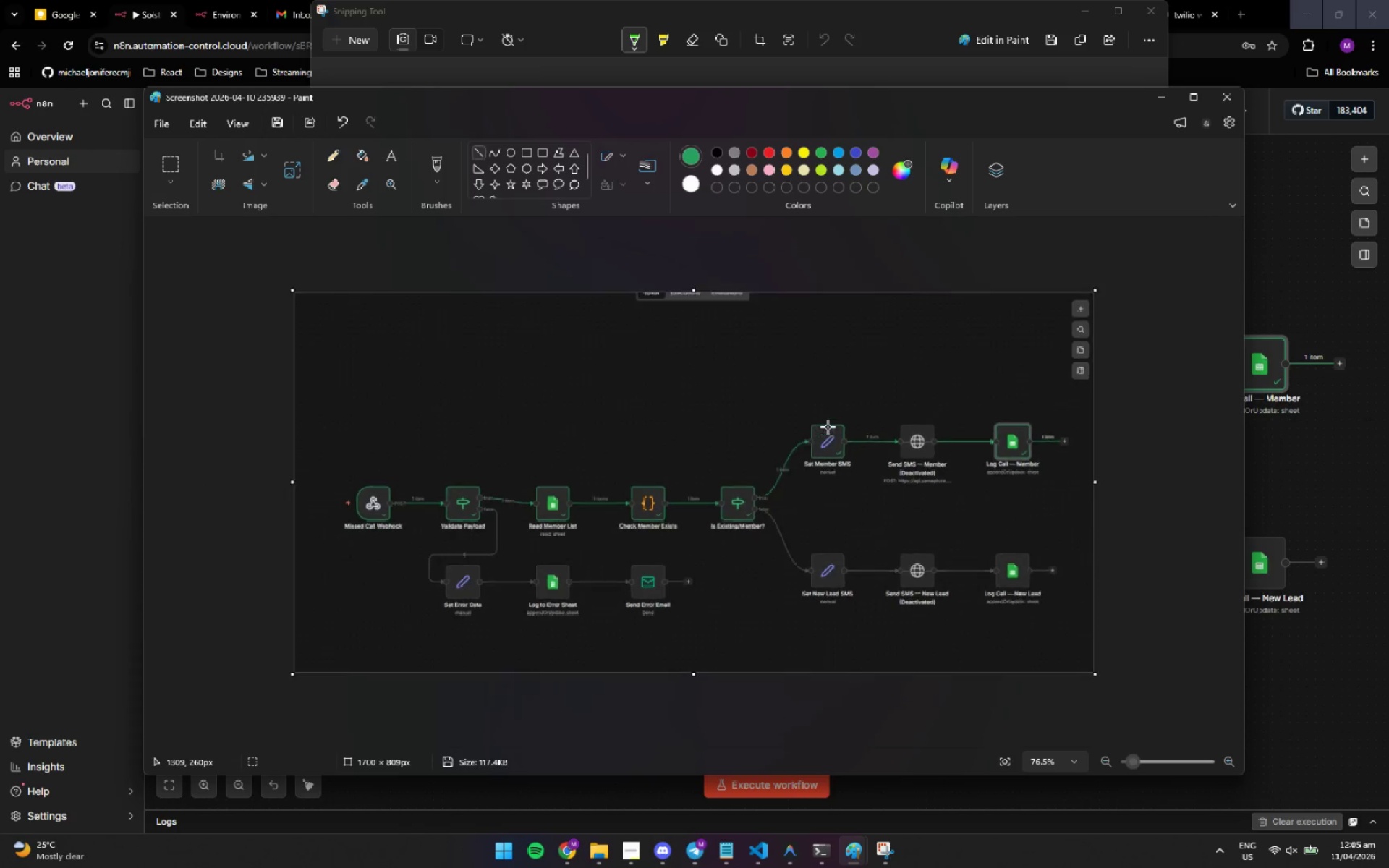 
left_click([158, 129])
 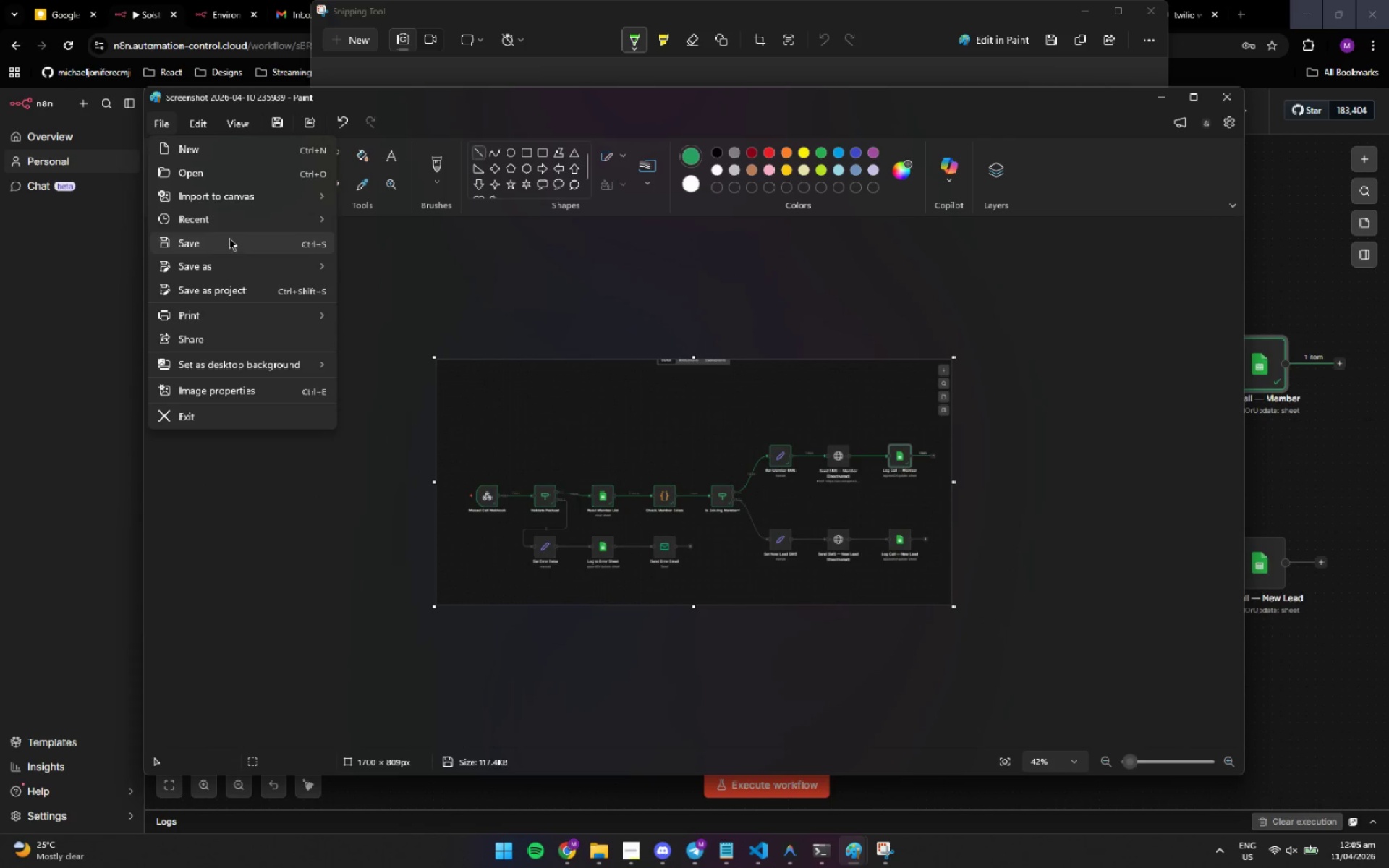 
left_click([236, 266])
 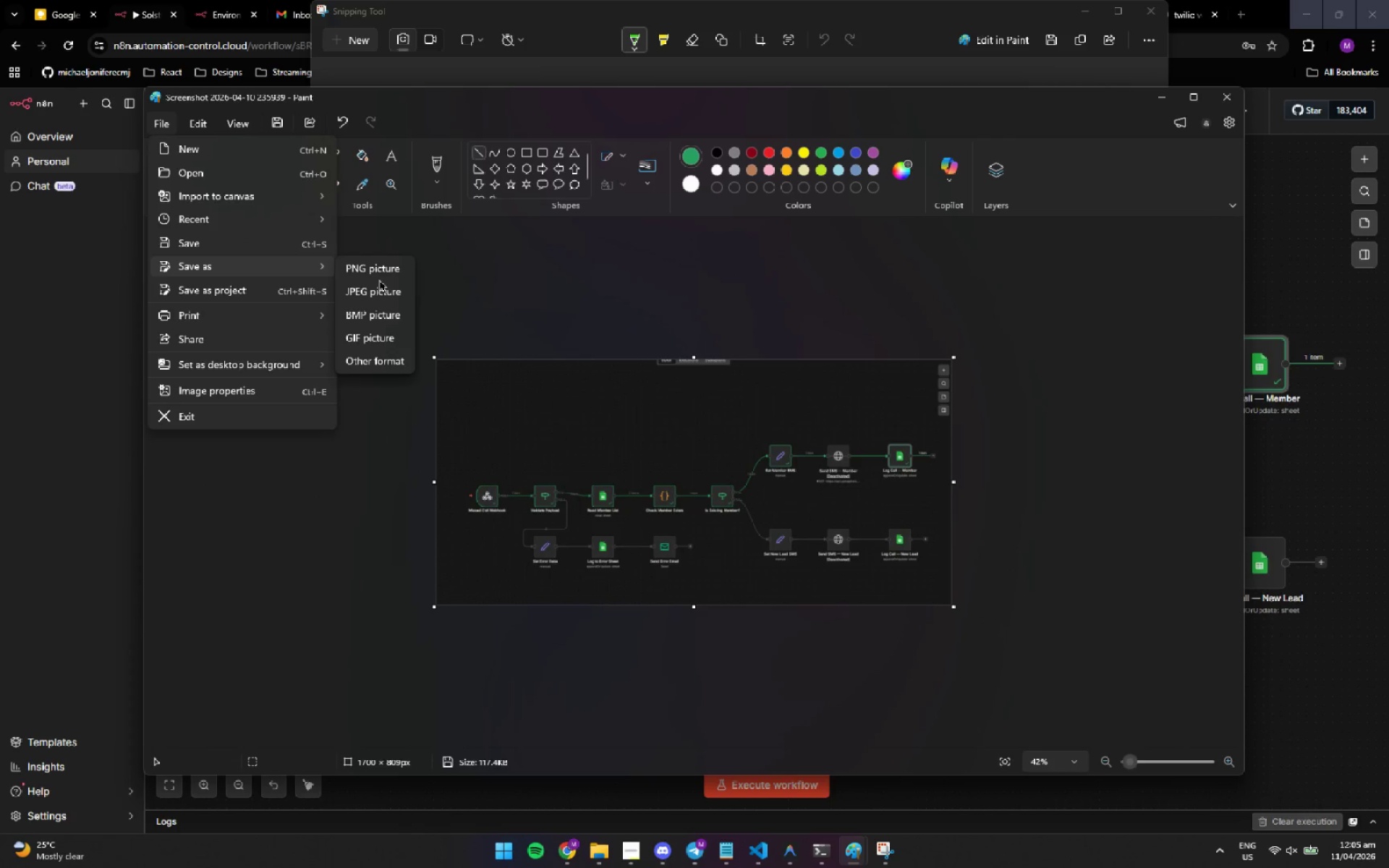 
left_click([393, 296])
 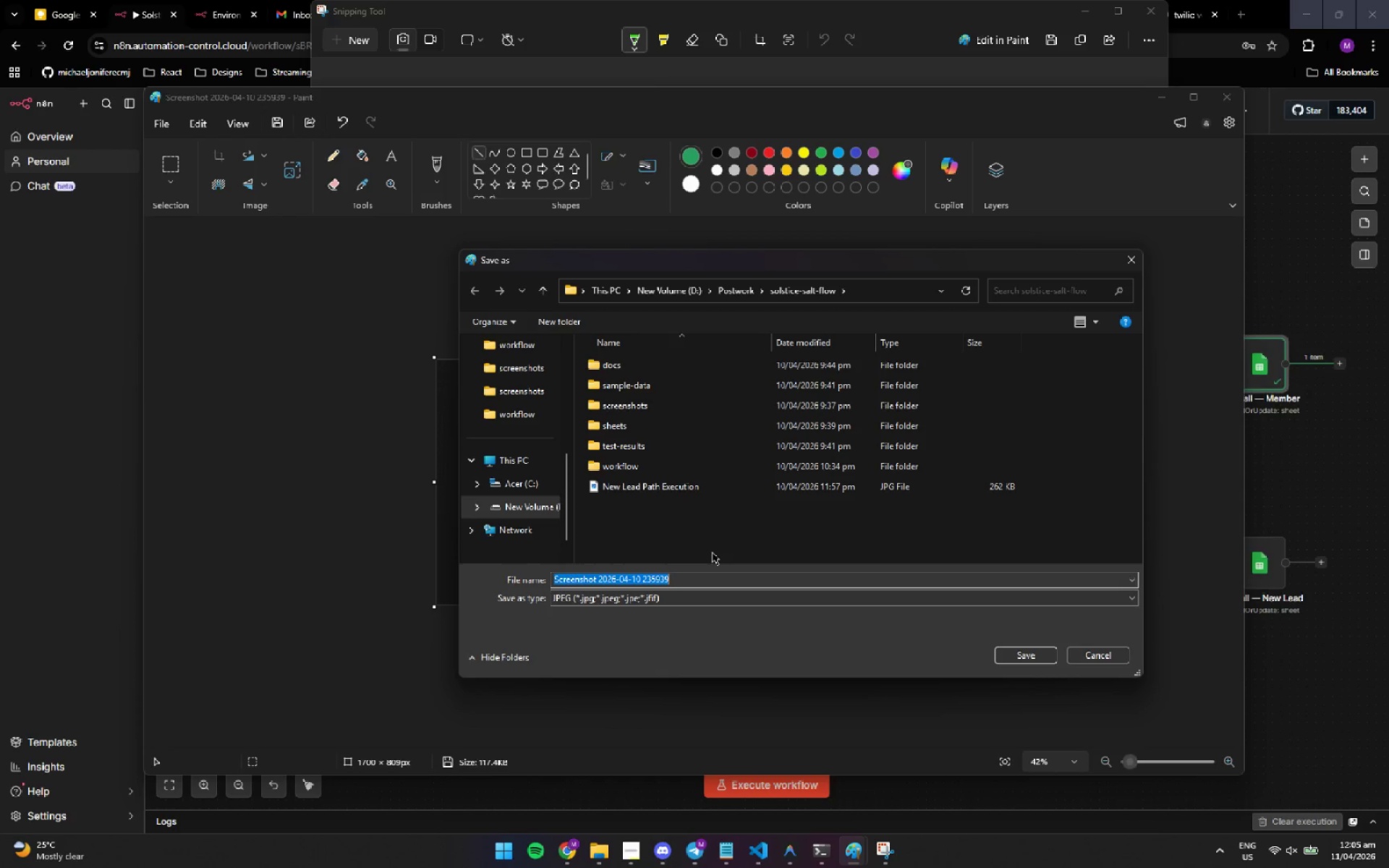 
left_click([1275, 451])
 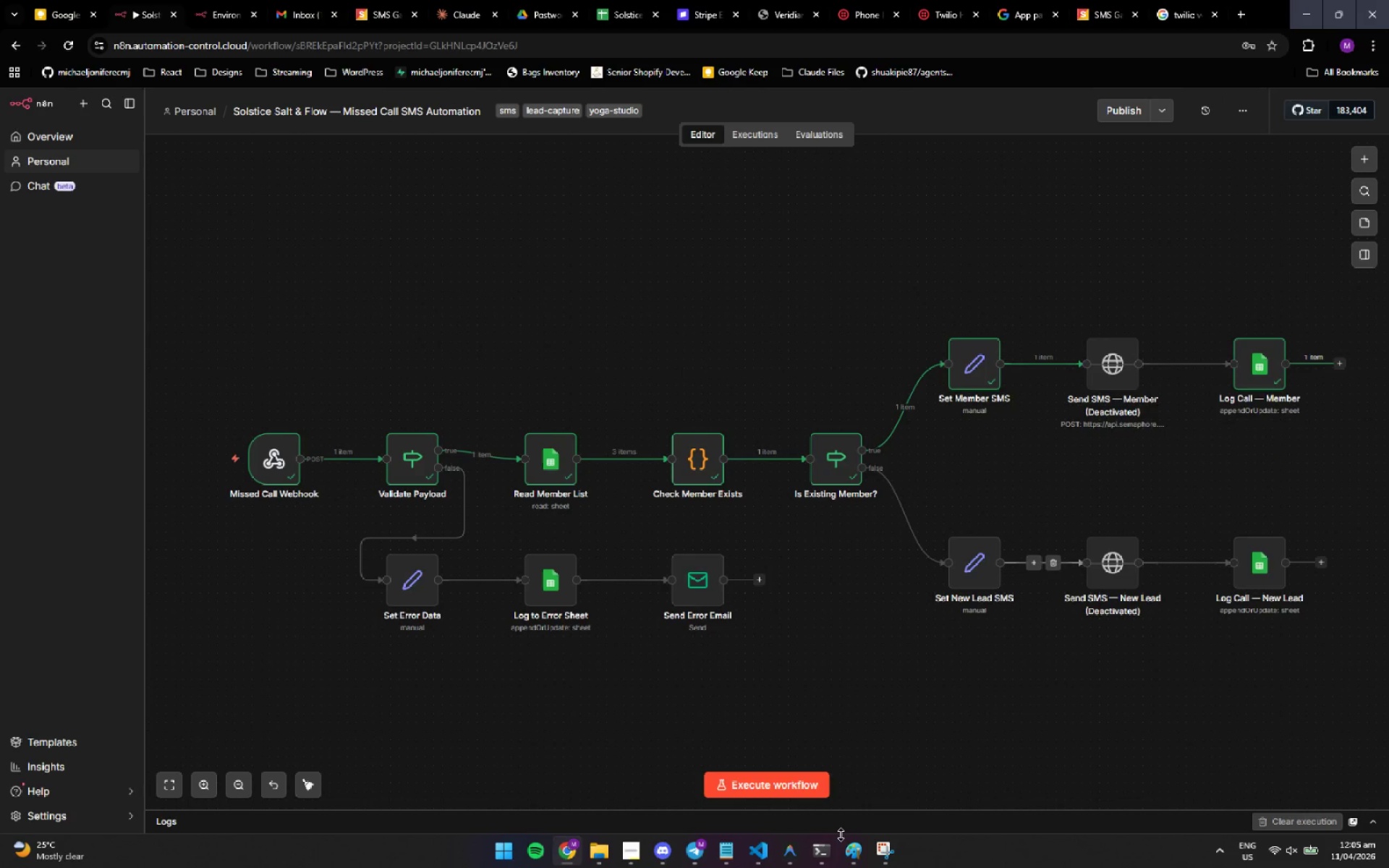 
mouse_move([855, 859])
 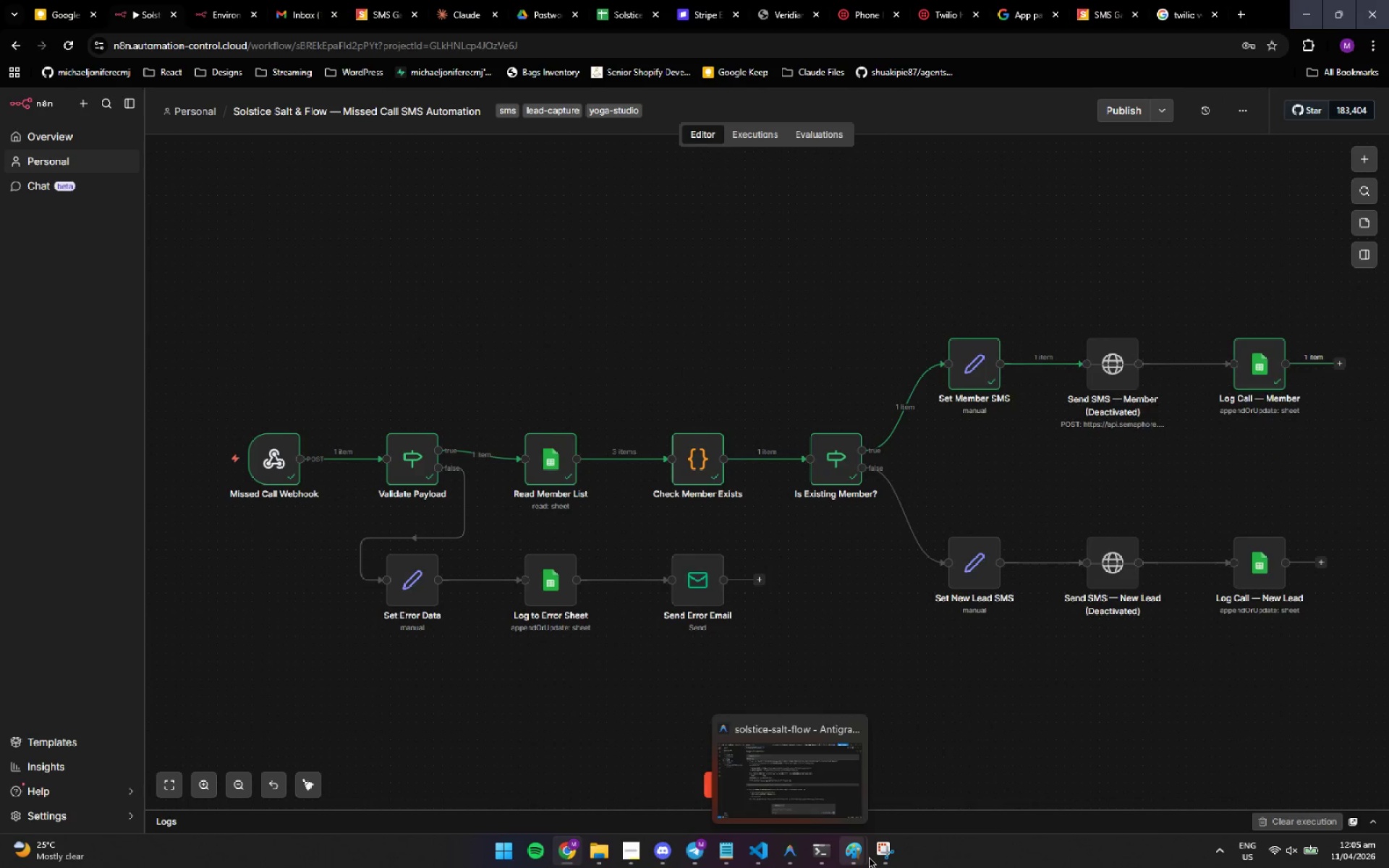 
left_click([856, 856])
 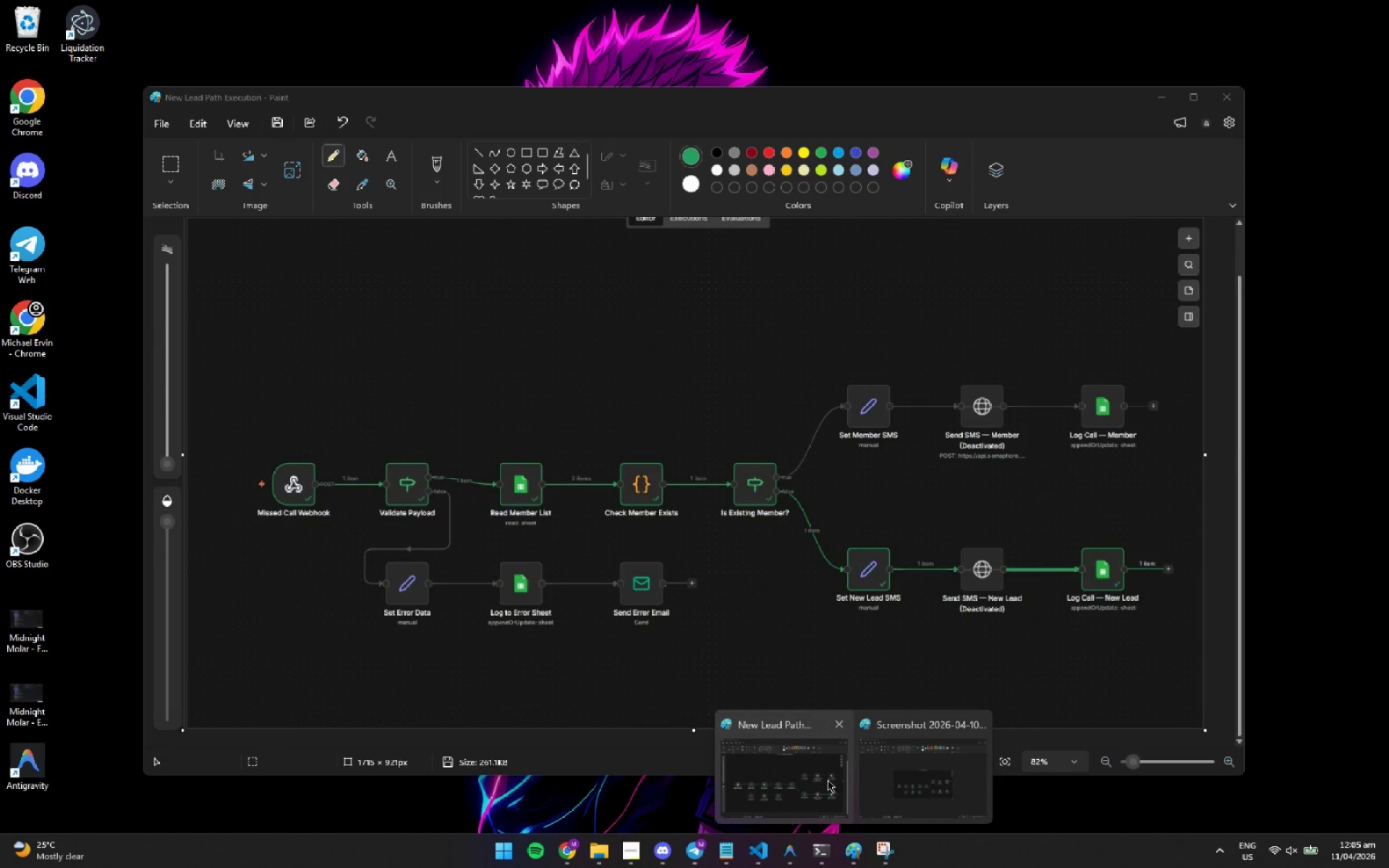 
left_click([906, 778])
 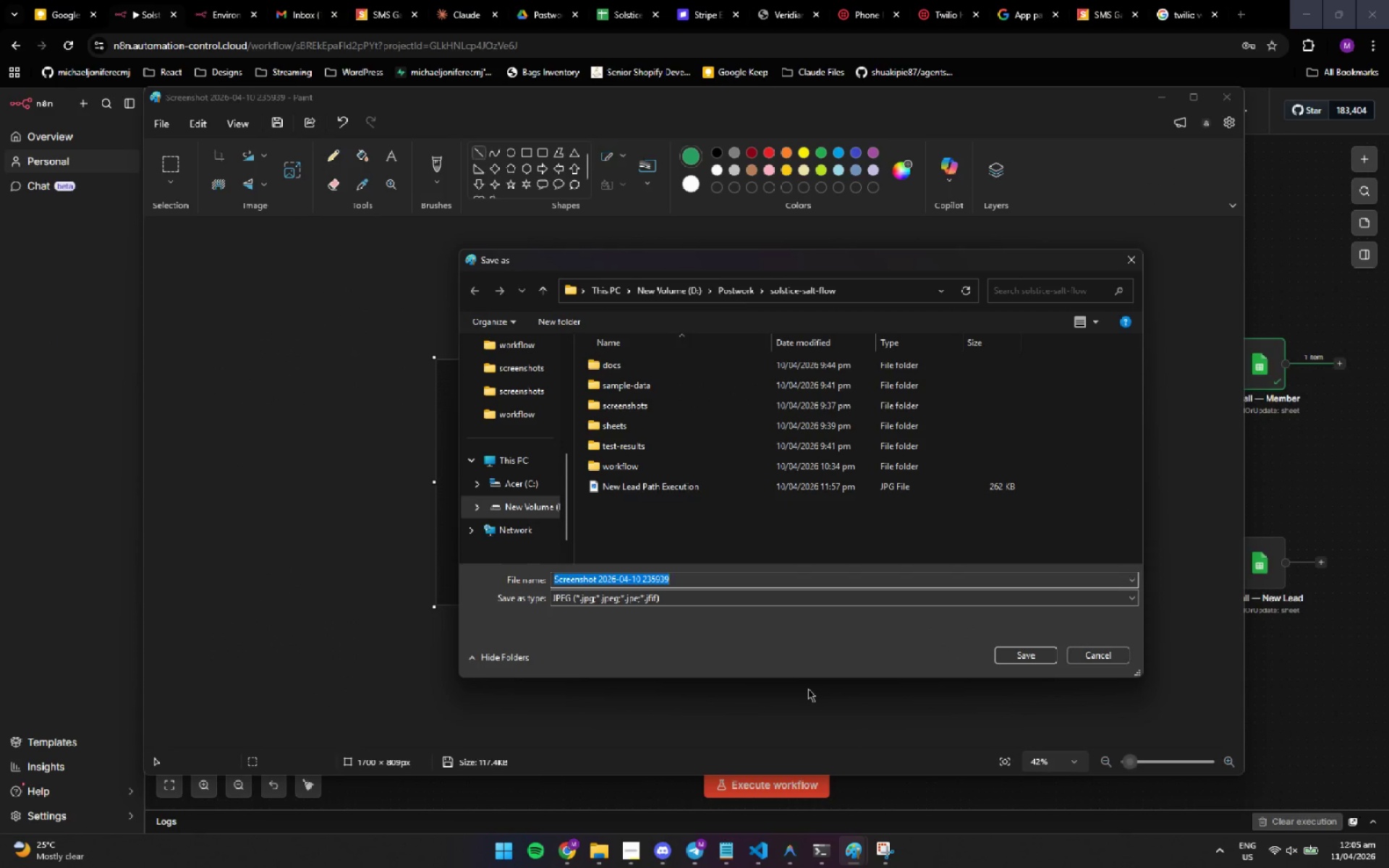 
type(Log Call Member Path)
 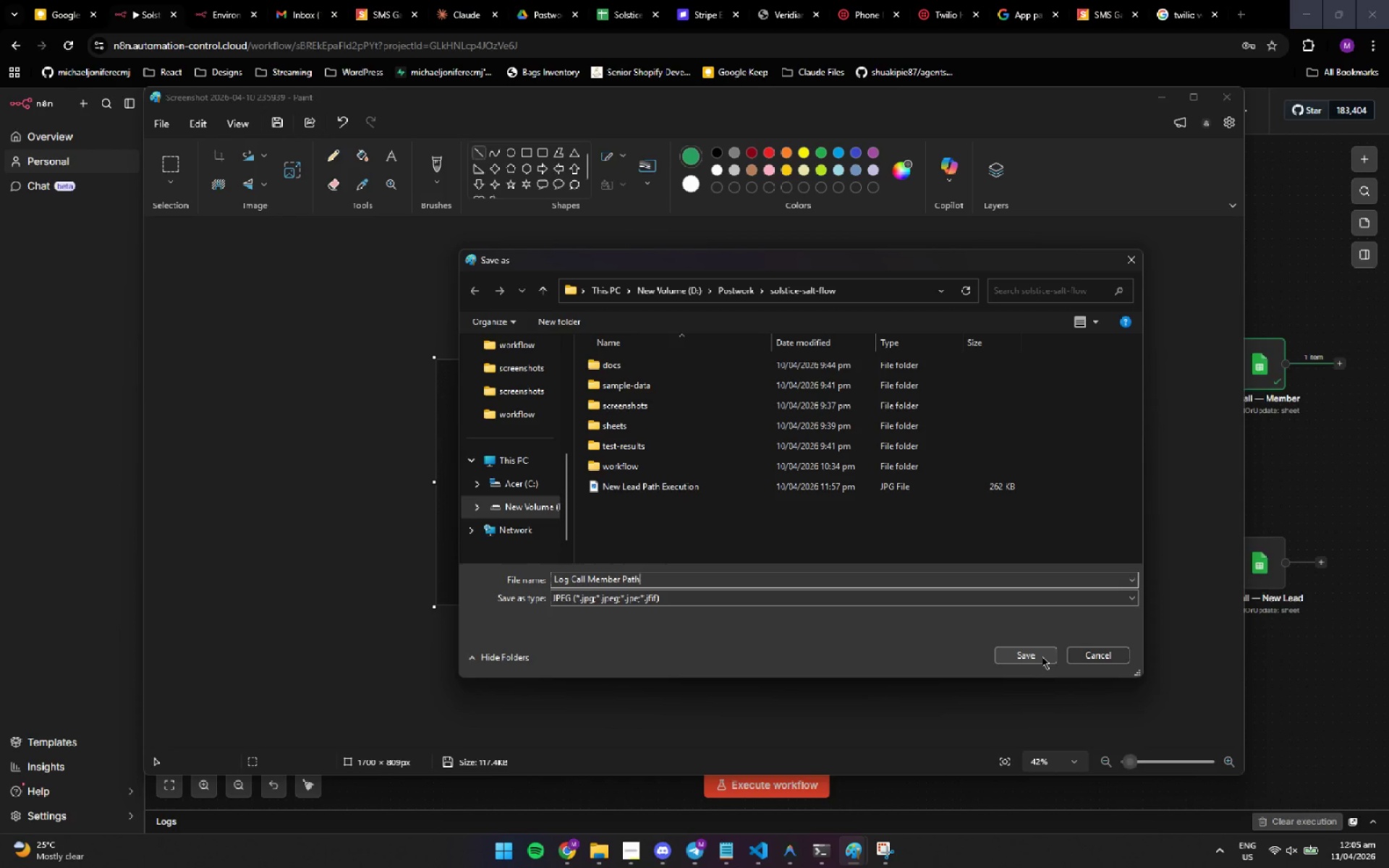 
left_click([1042, 656])
 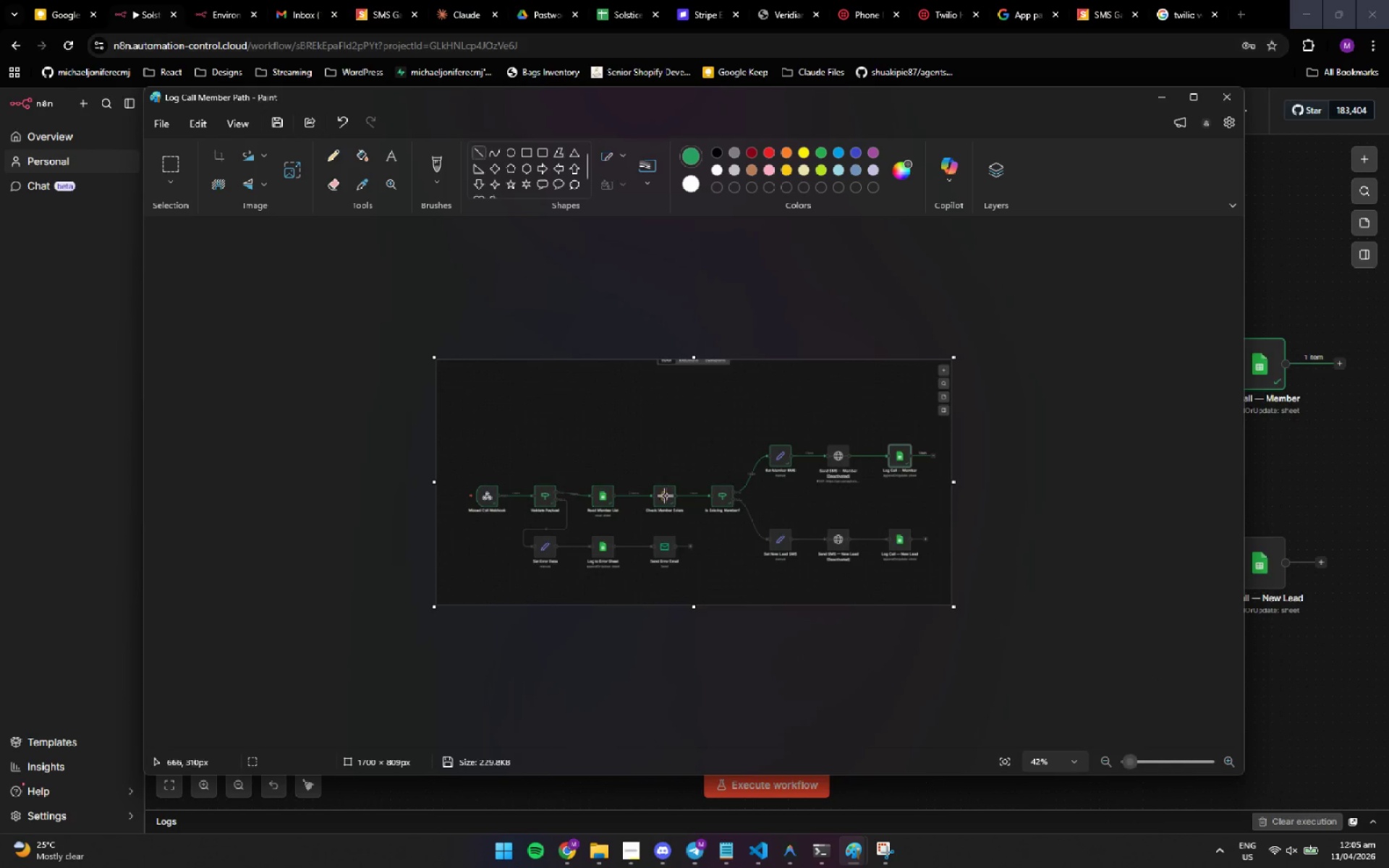 
left_click([828, 859])
 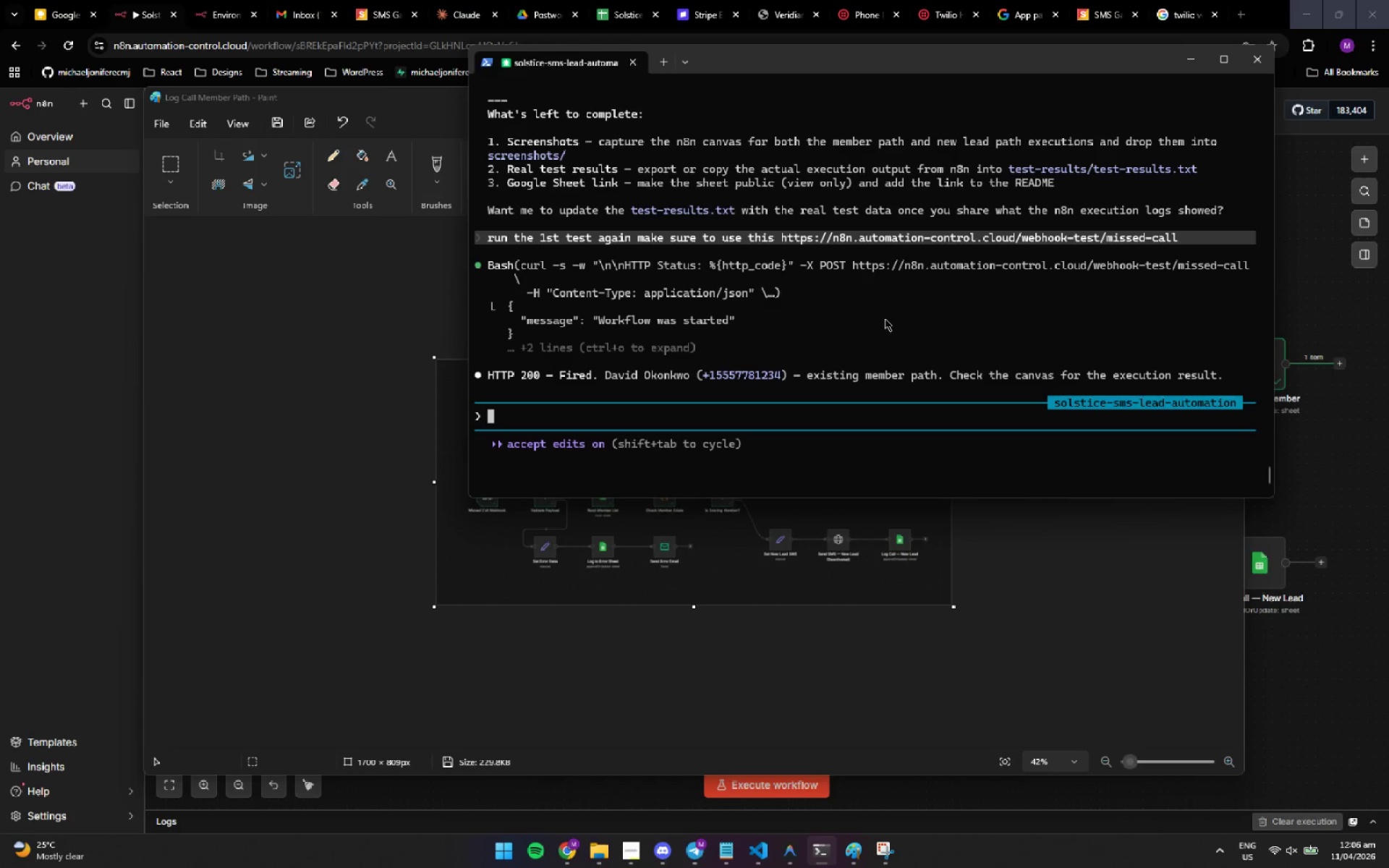 
wait(7.3)
 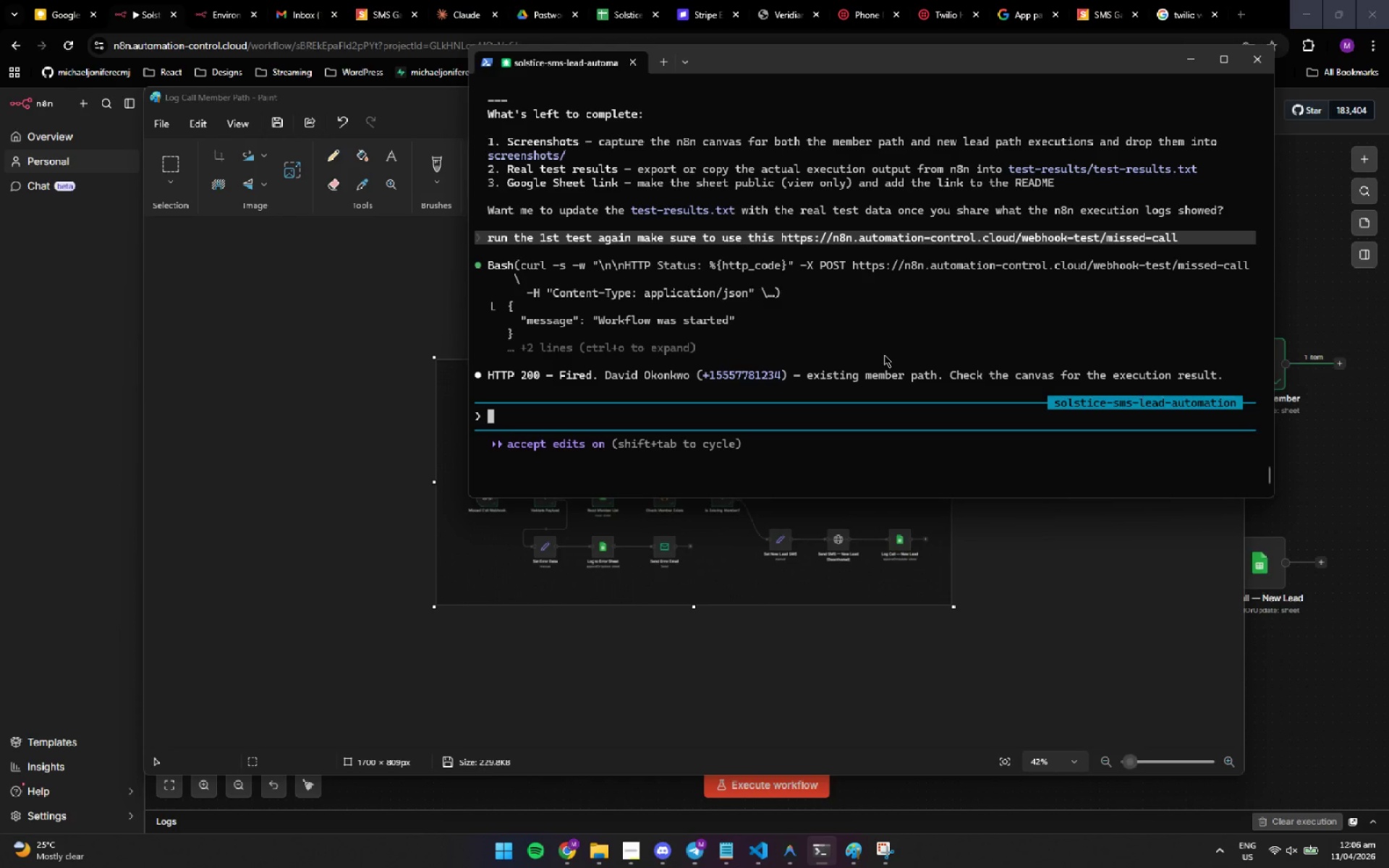 
scroll: coordinate [899, 290], scroll_direction: down, amount: 1.0
 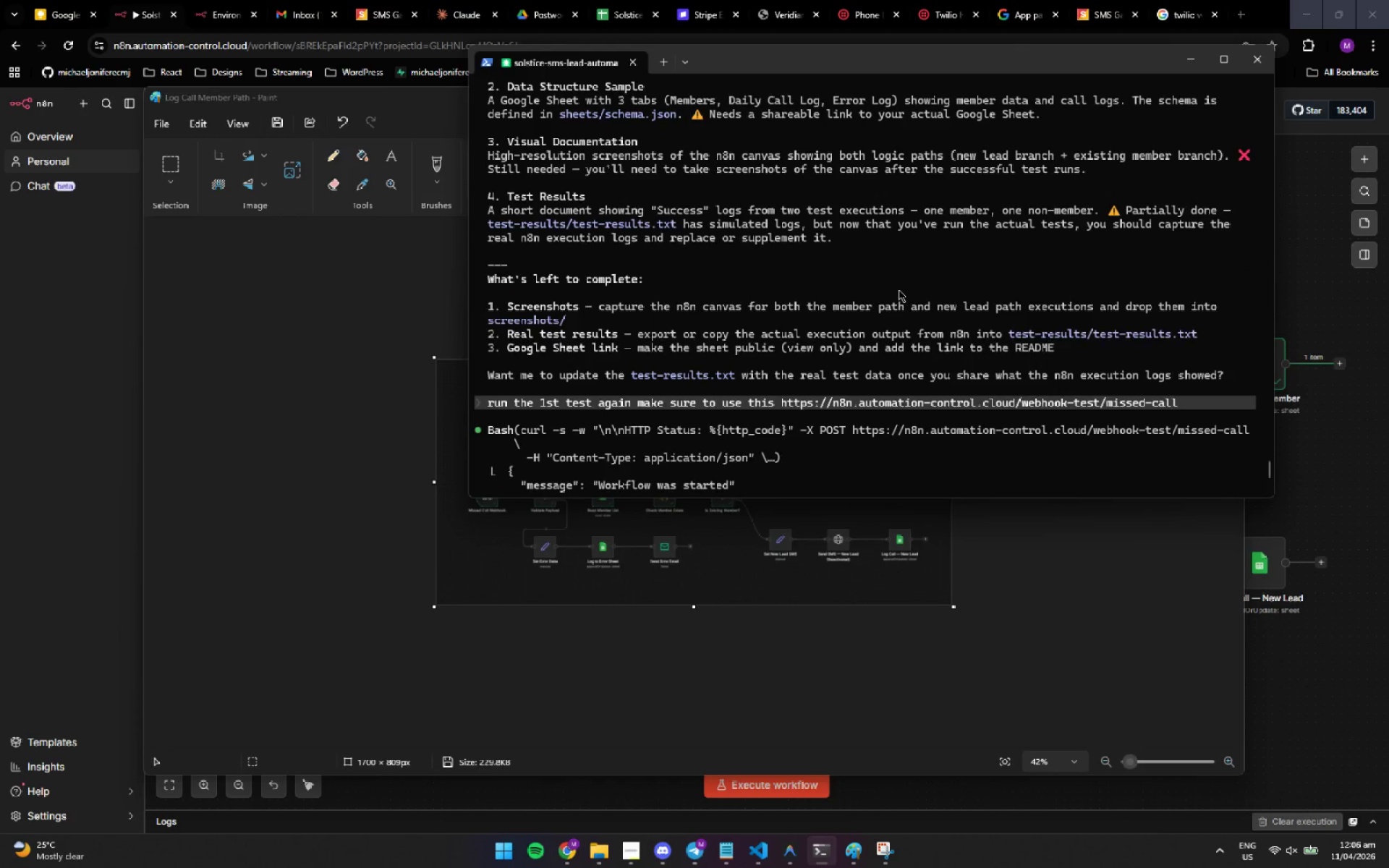 
scroll: coordinate [903, 276], scroll_direction: up, amount: 7.0
 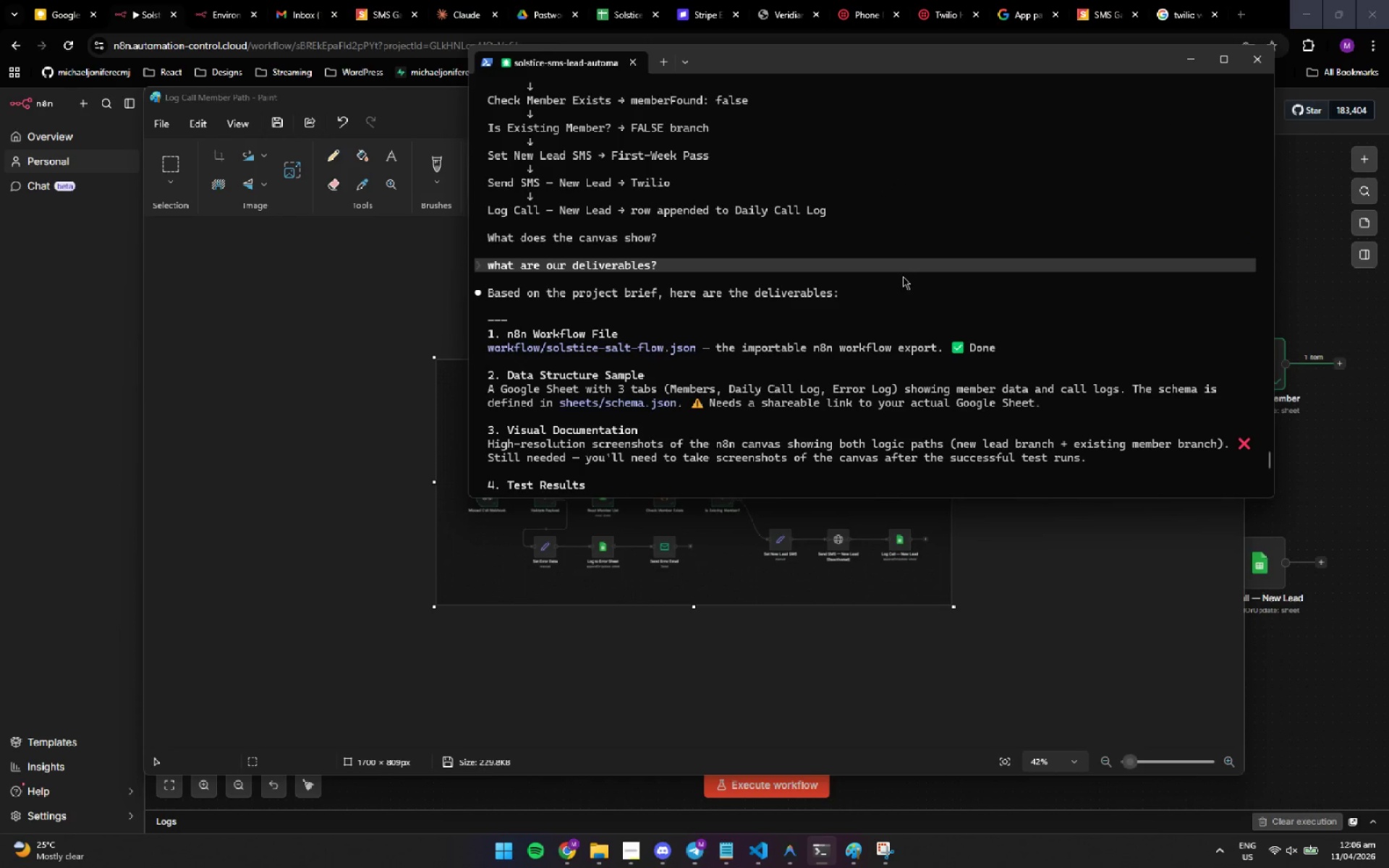 
scroll: coordinate [903, 276], scroll_direction: down, amount: 5.0
 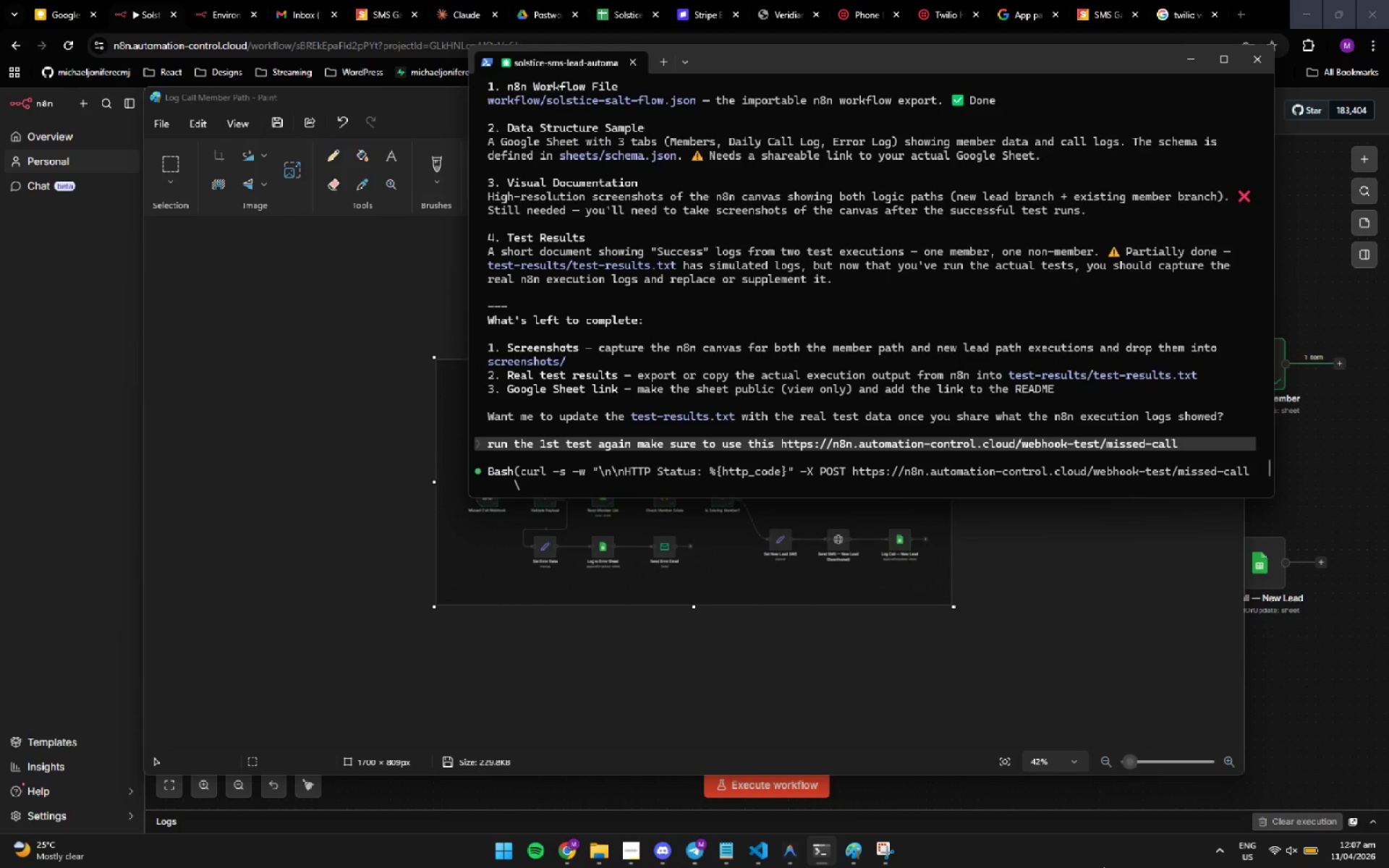 
wait(92.07)
 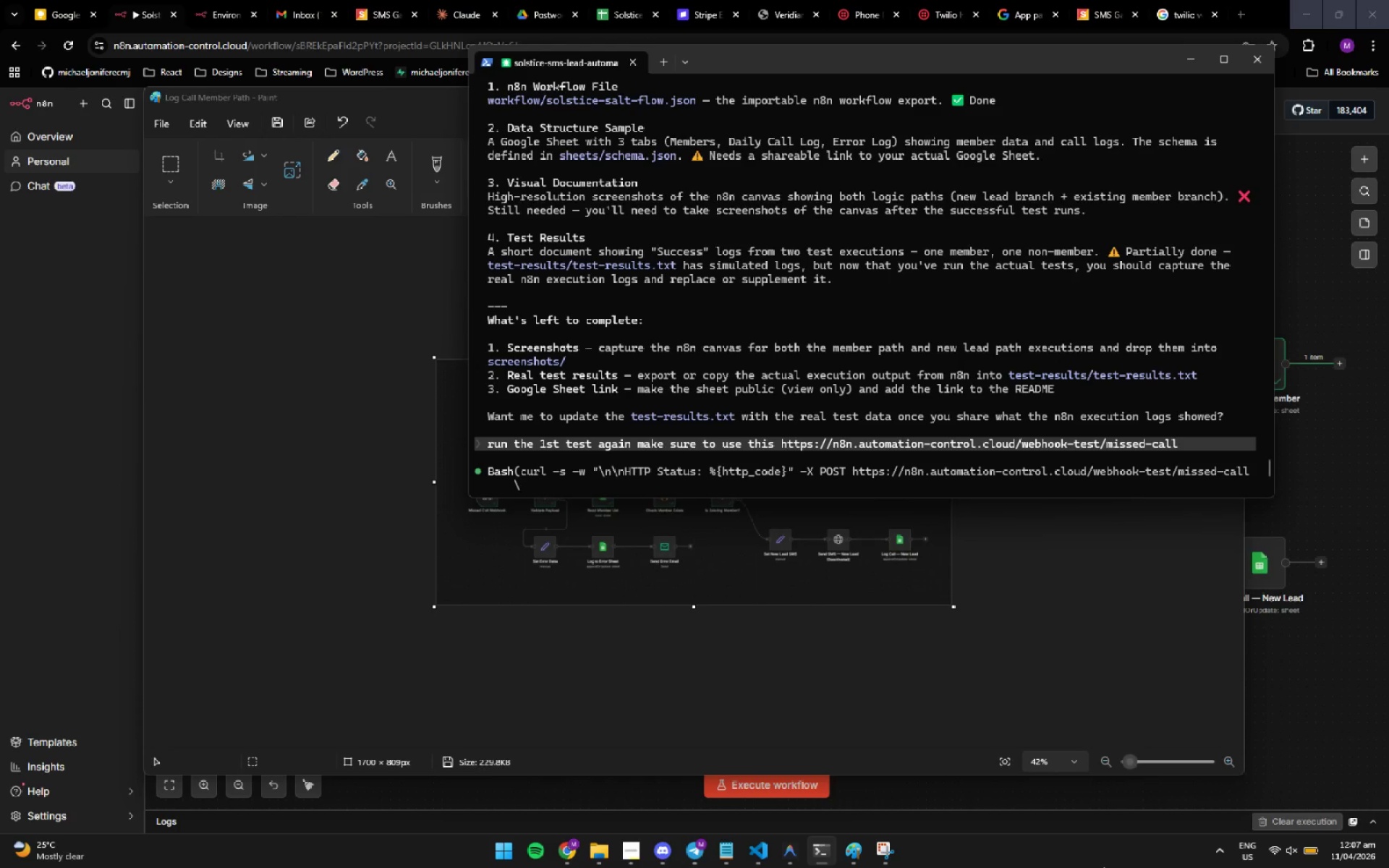 
left_click([1096, 867])
 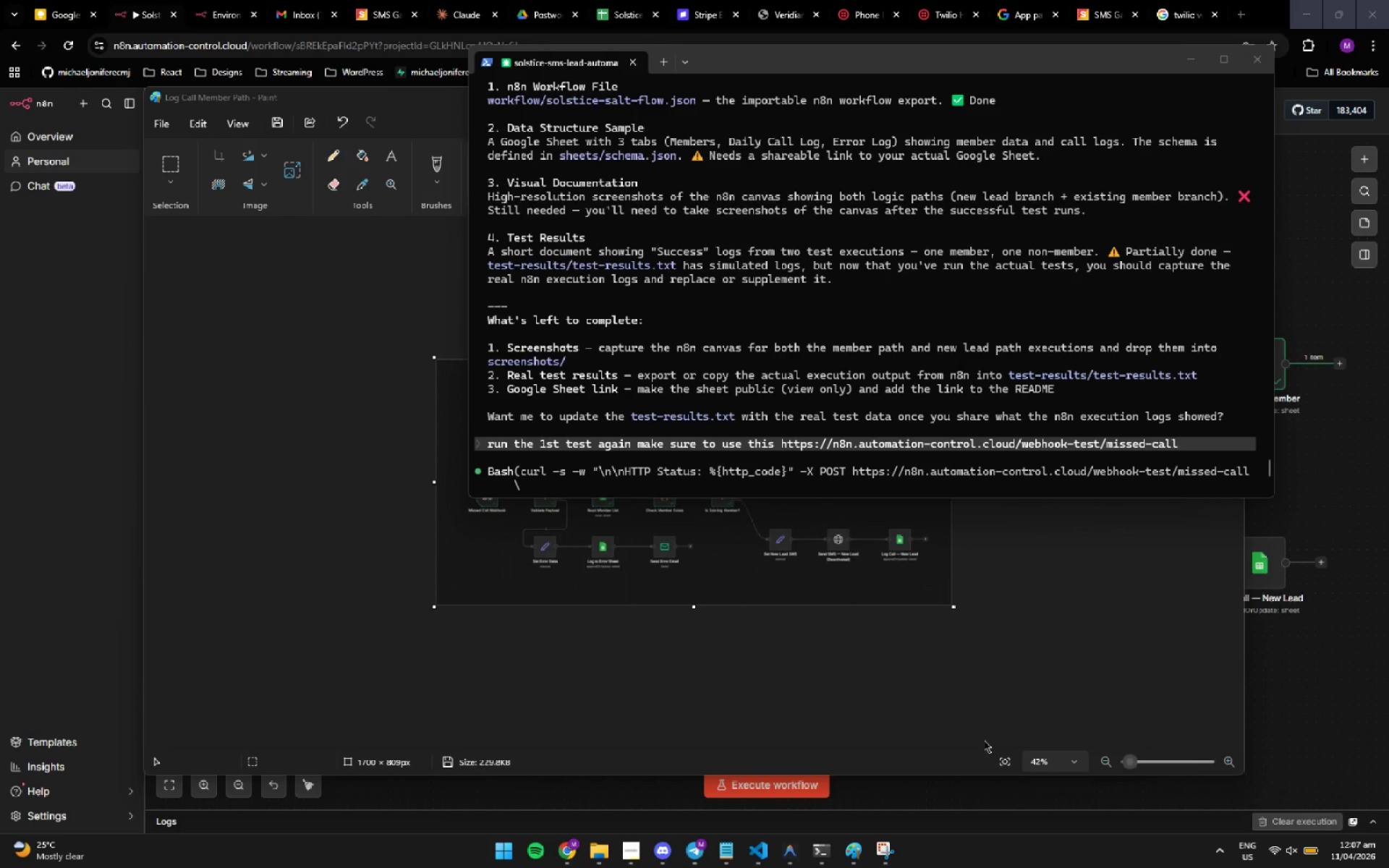 
left_click([934, 673])
 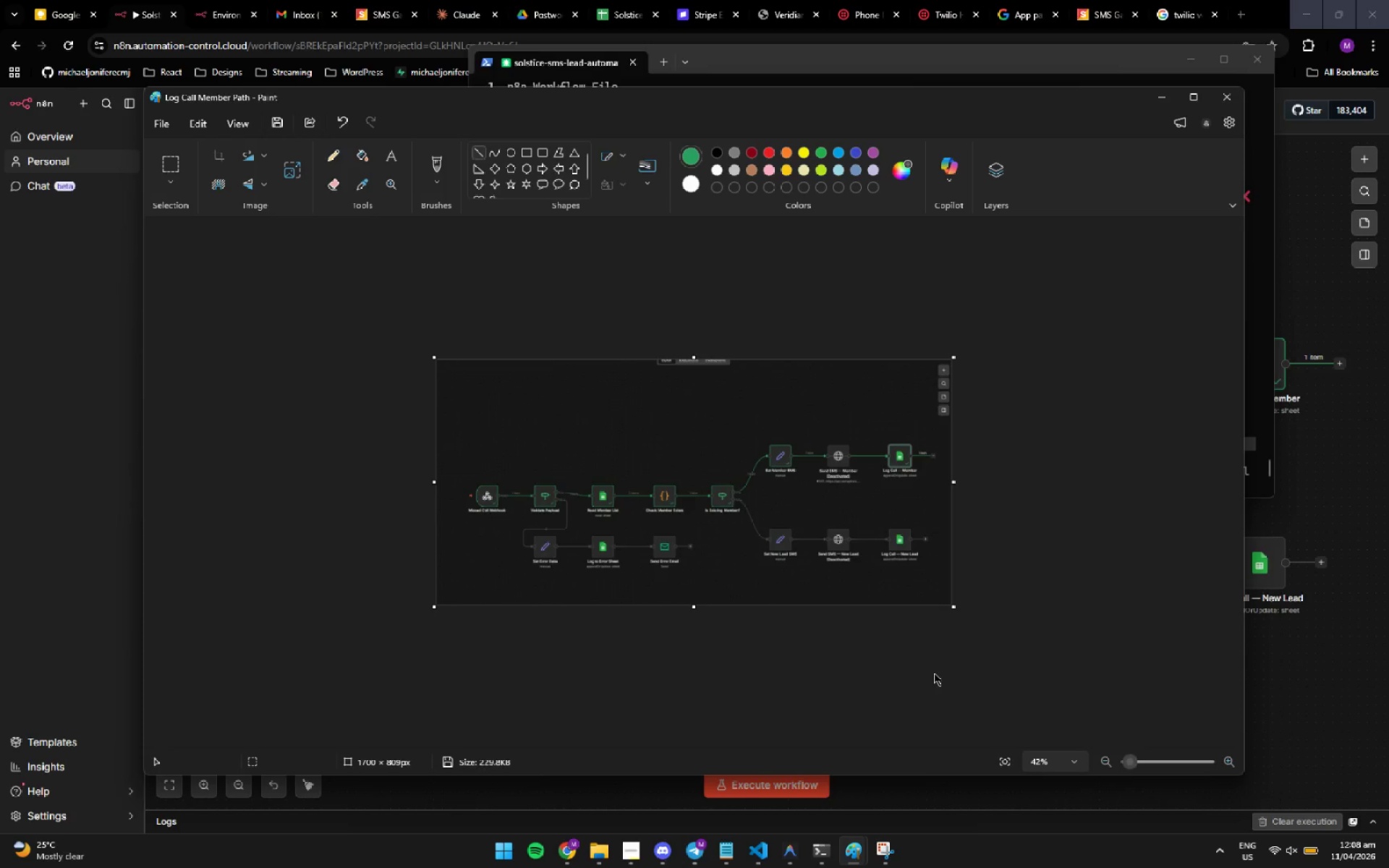 
wait(46.02)
 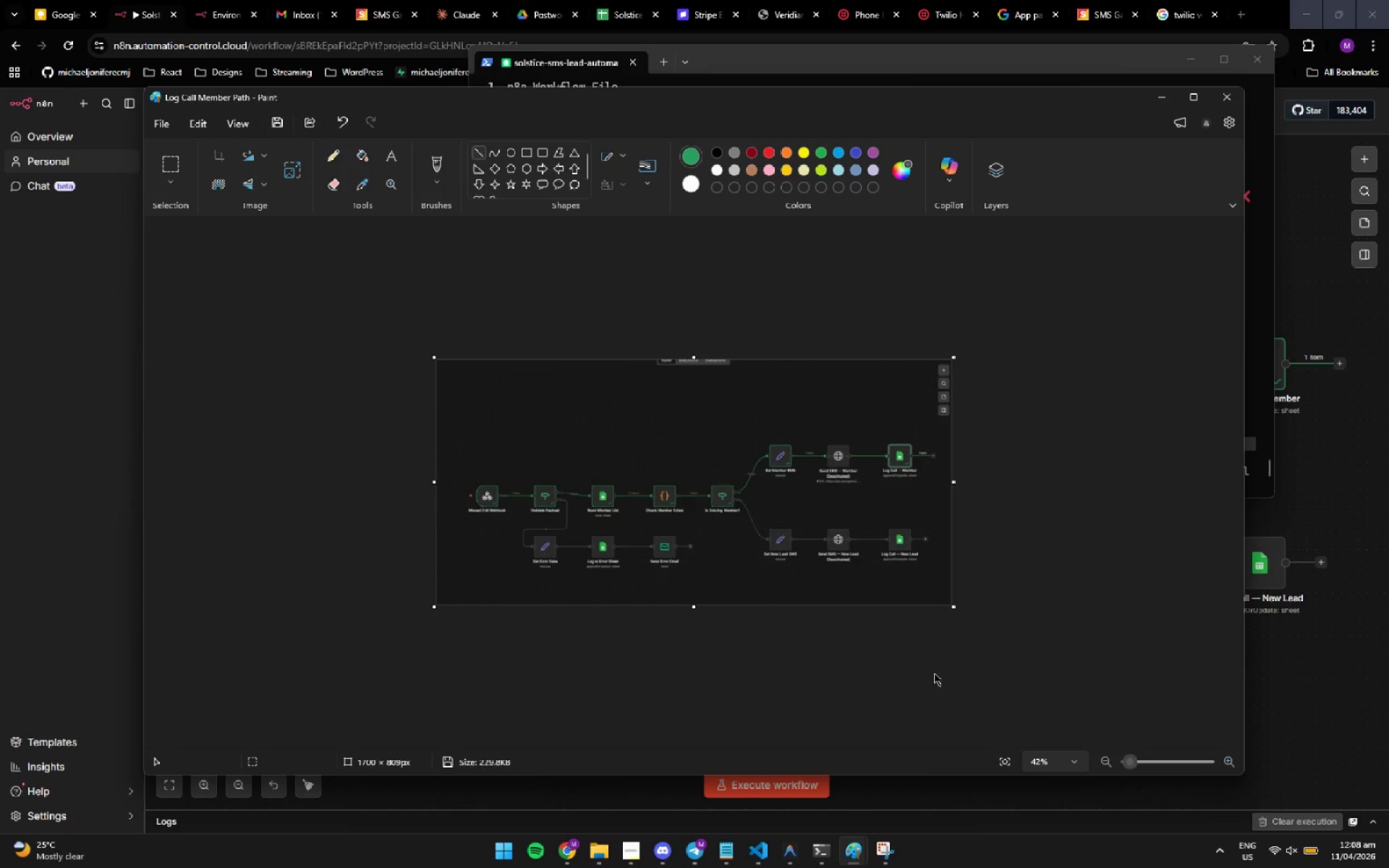 
left_click([794, 848])
 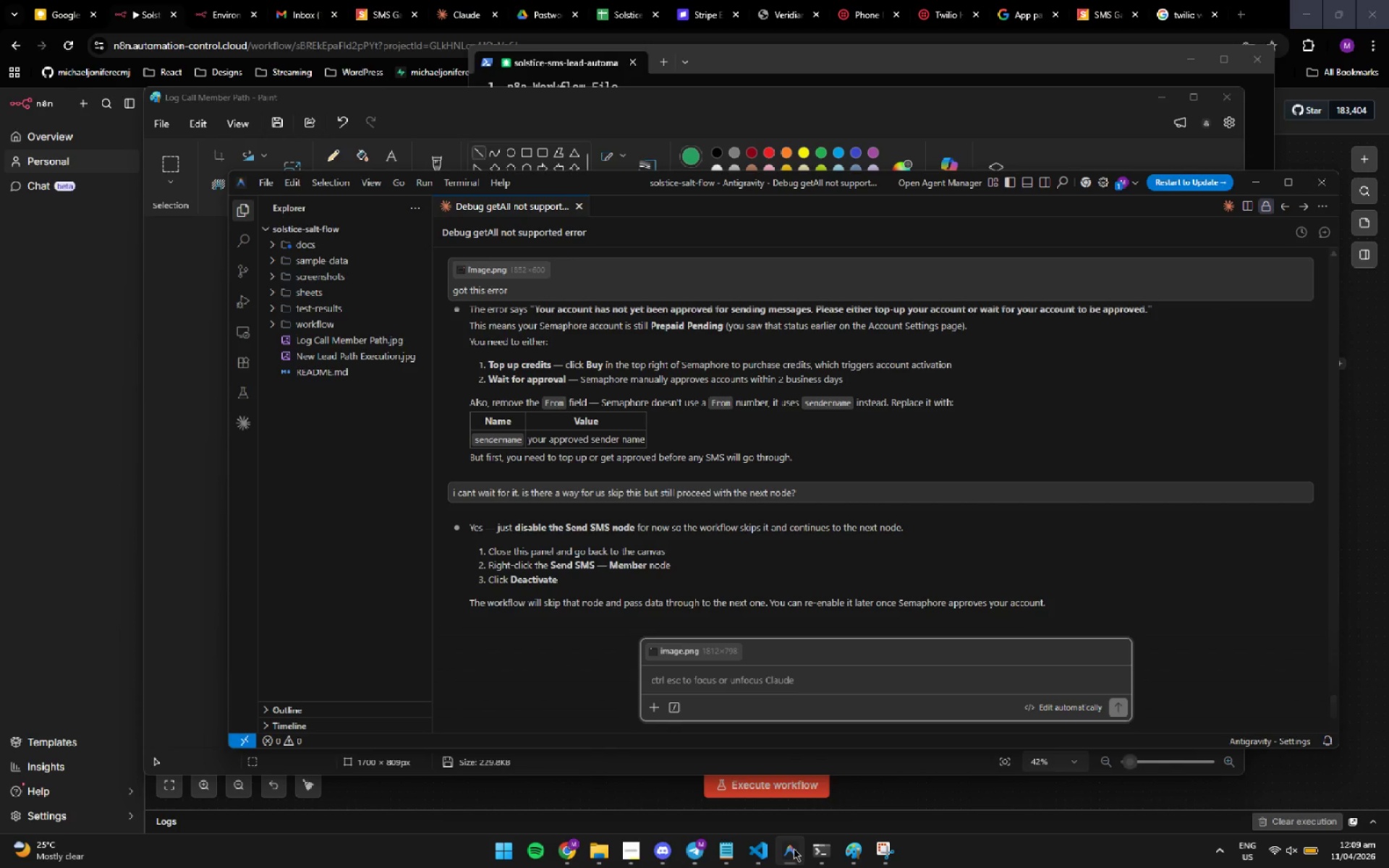 
wait(35.83)
 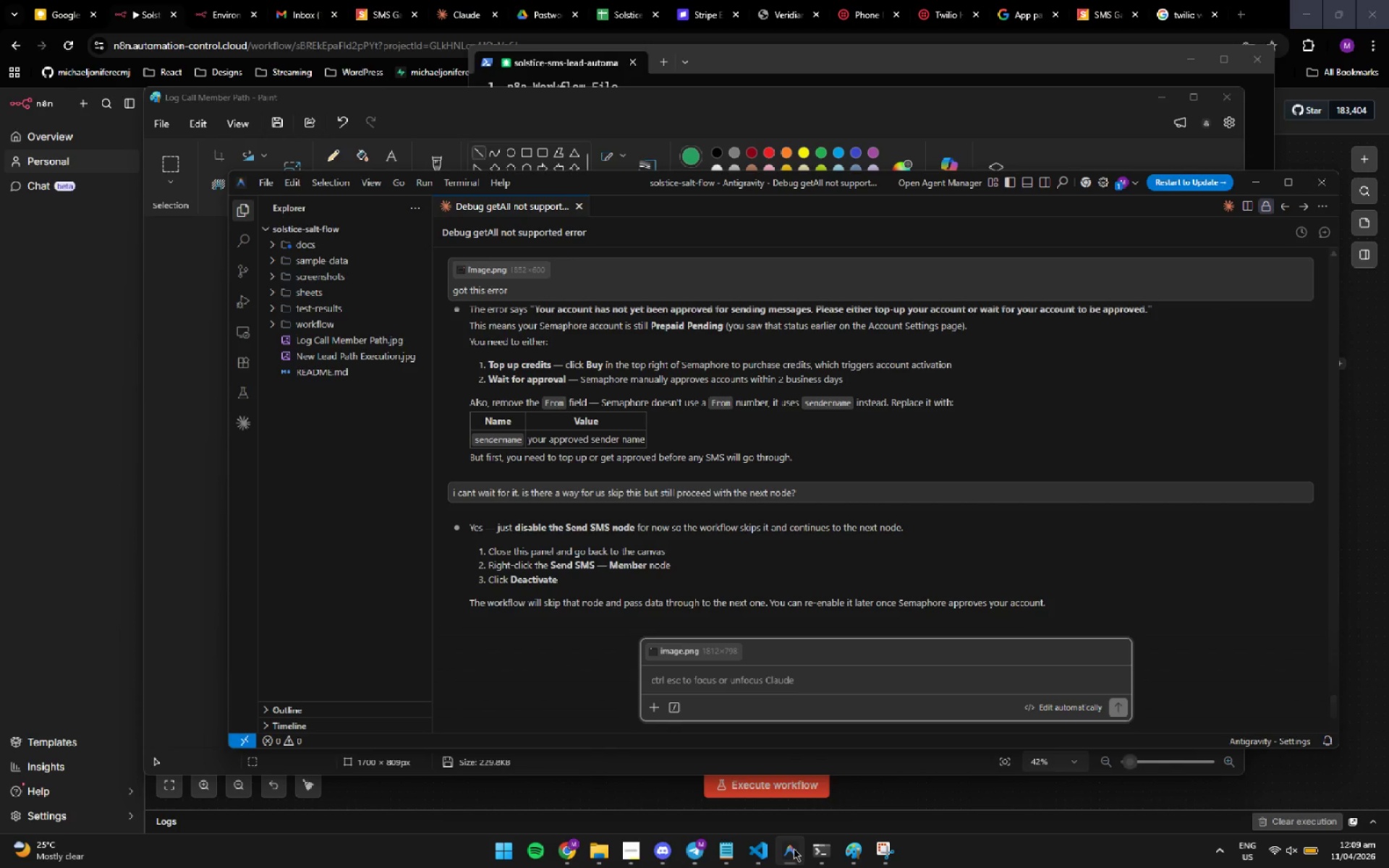 
left_click([776, 428])
 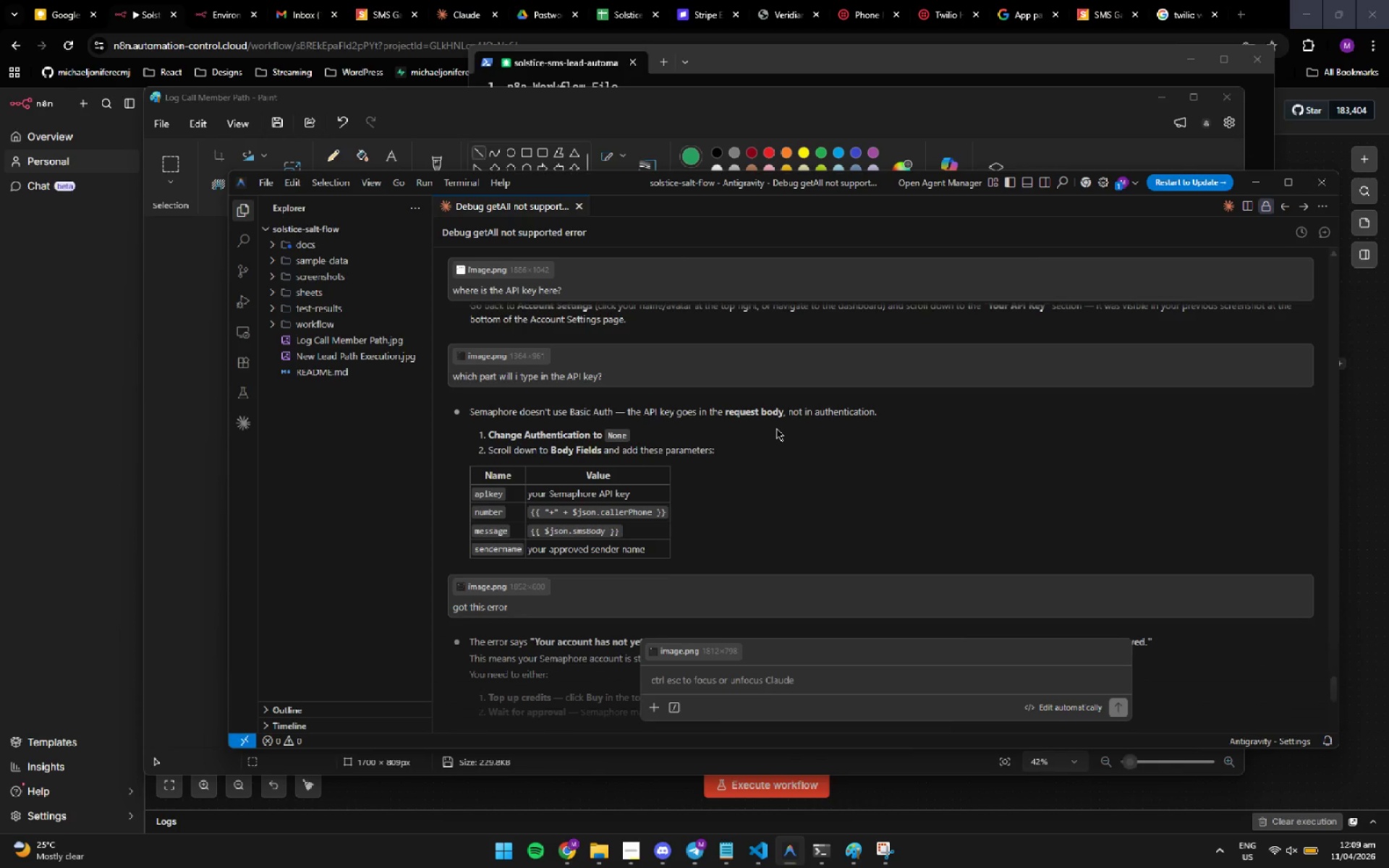 
wait(10.2)
 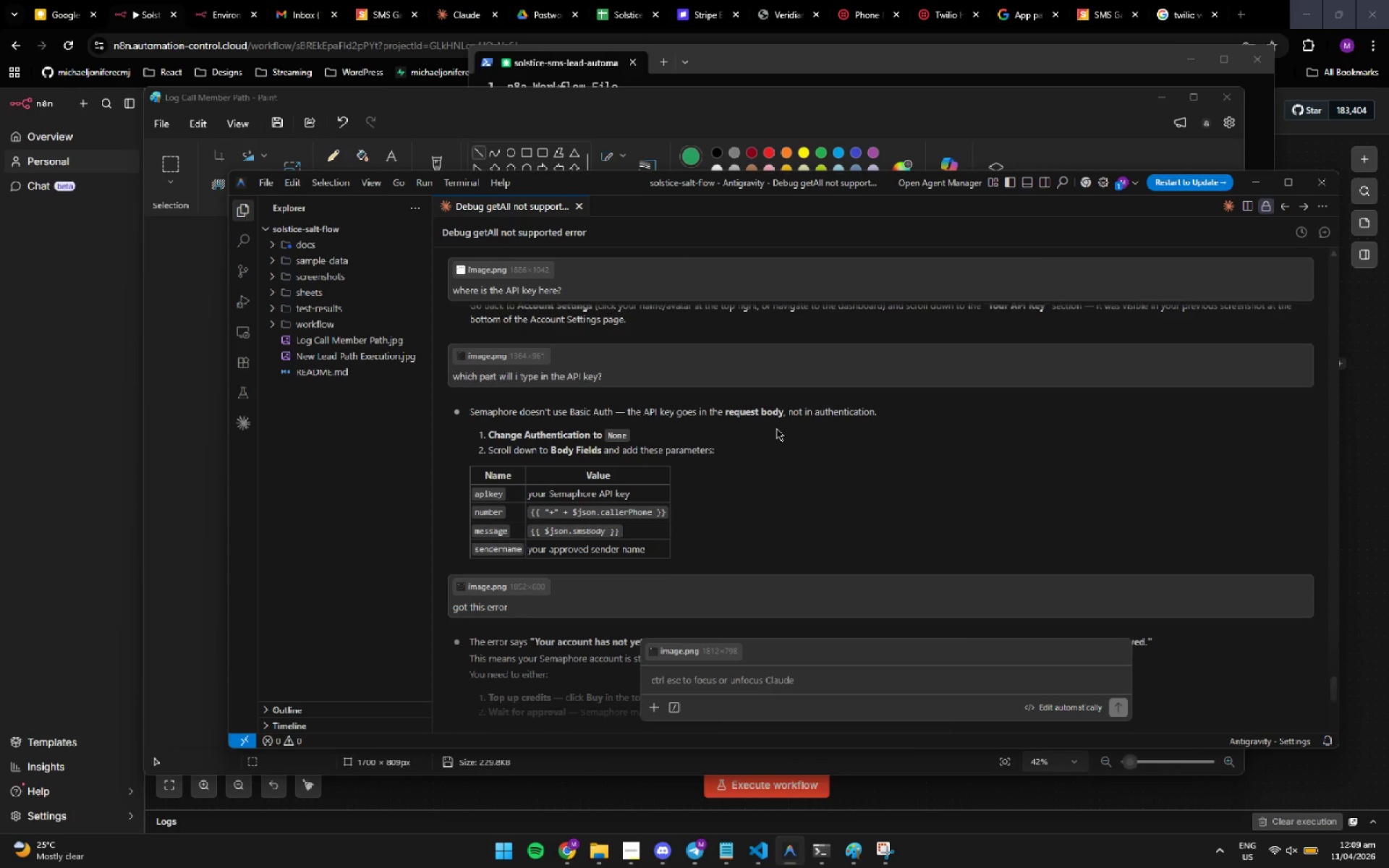 
left_click([1261, 189])
 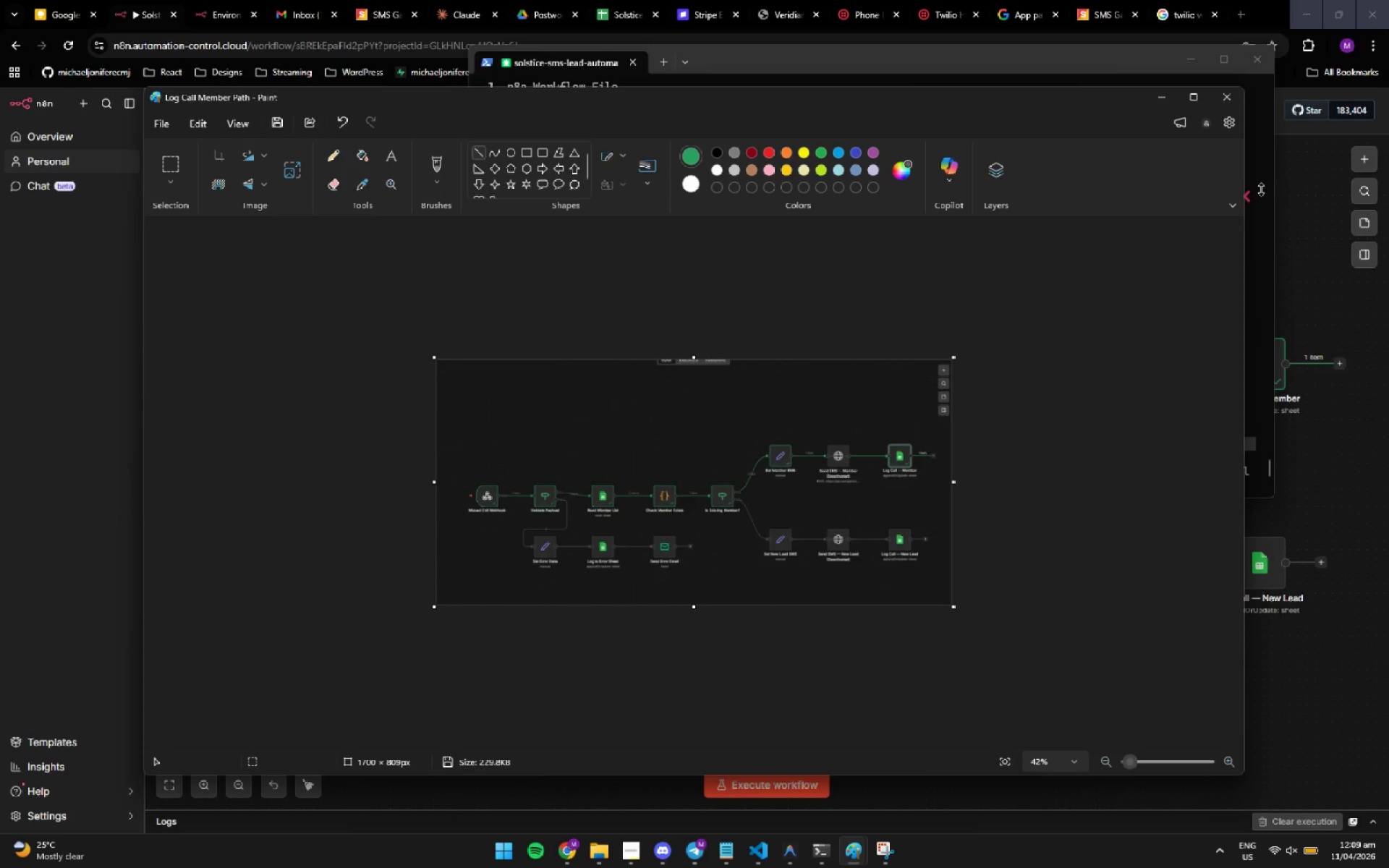 
wait(18.39)
 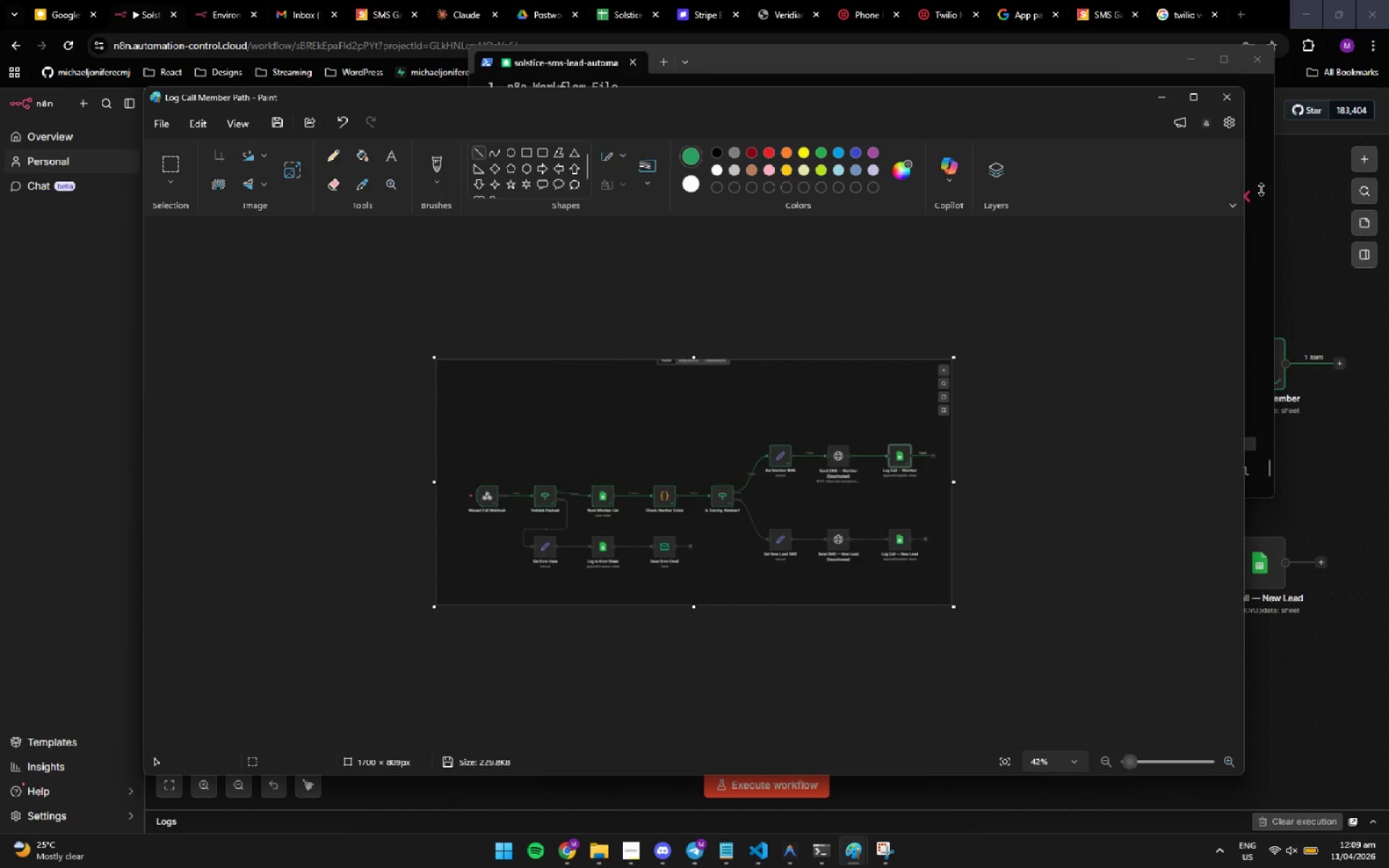 
left_click([788, 15])
 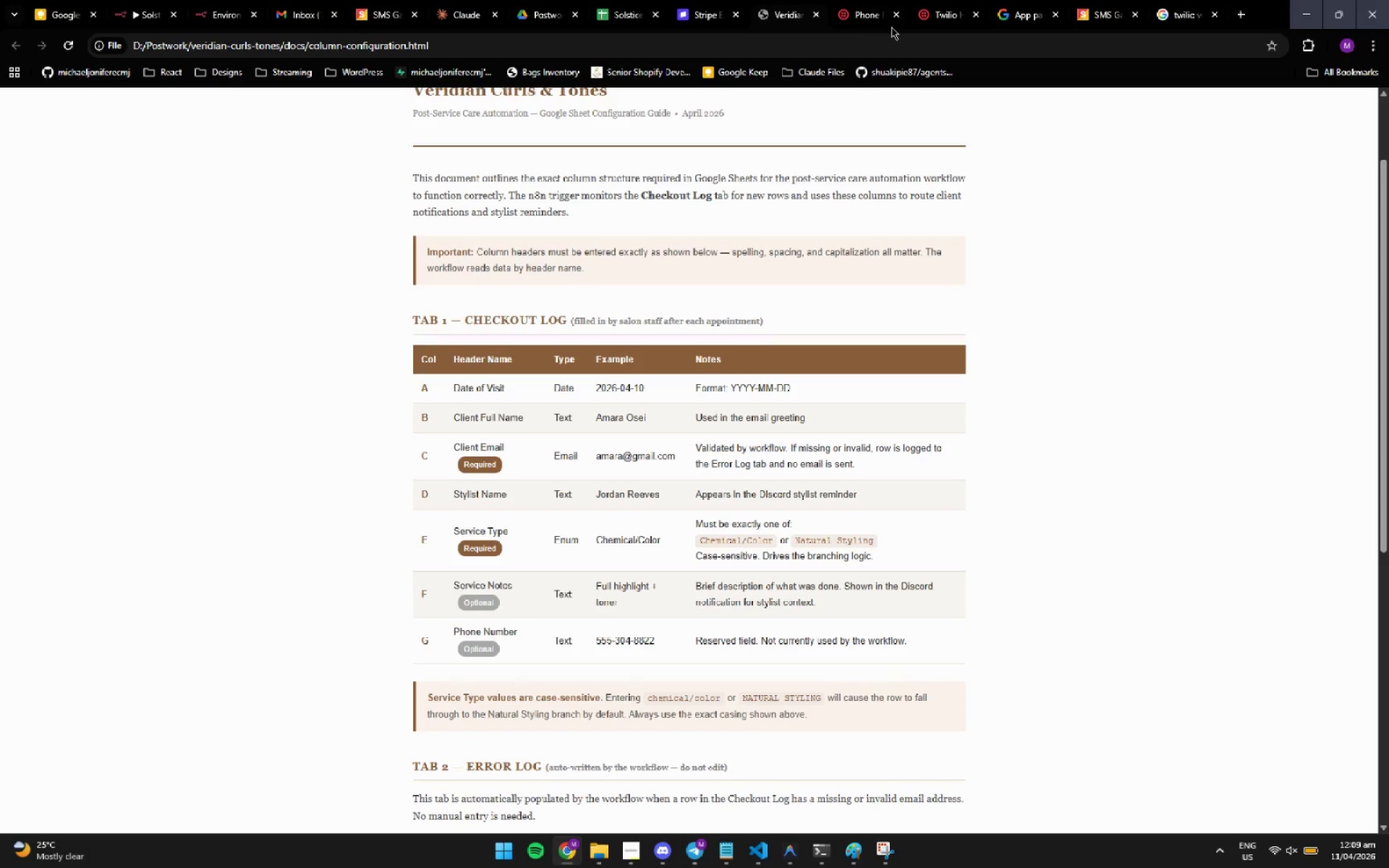 
left_click([864, 12])
 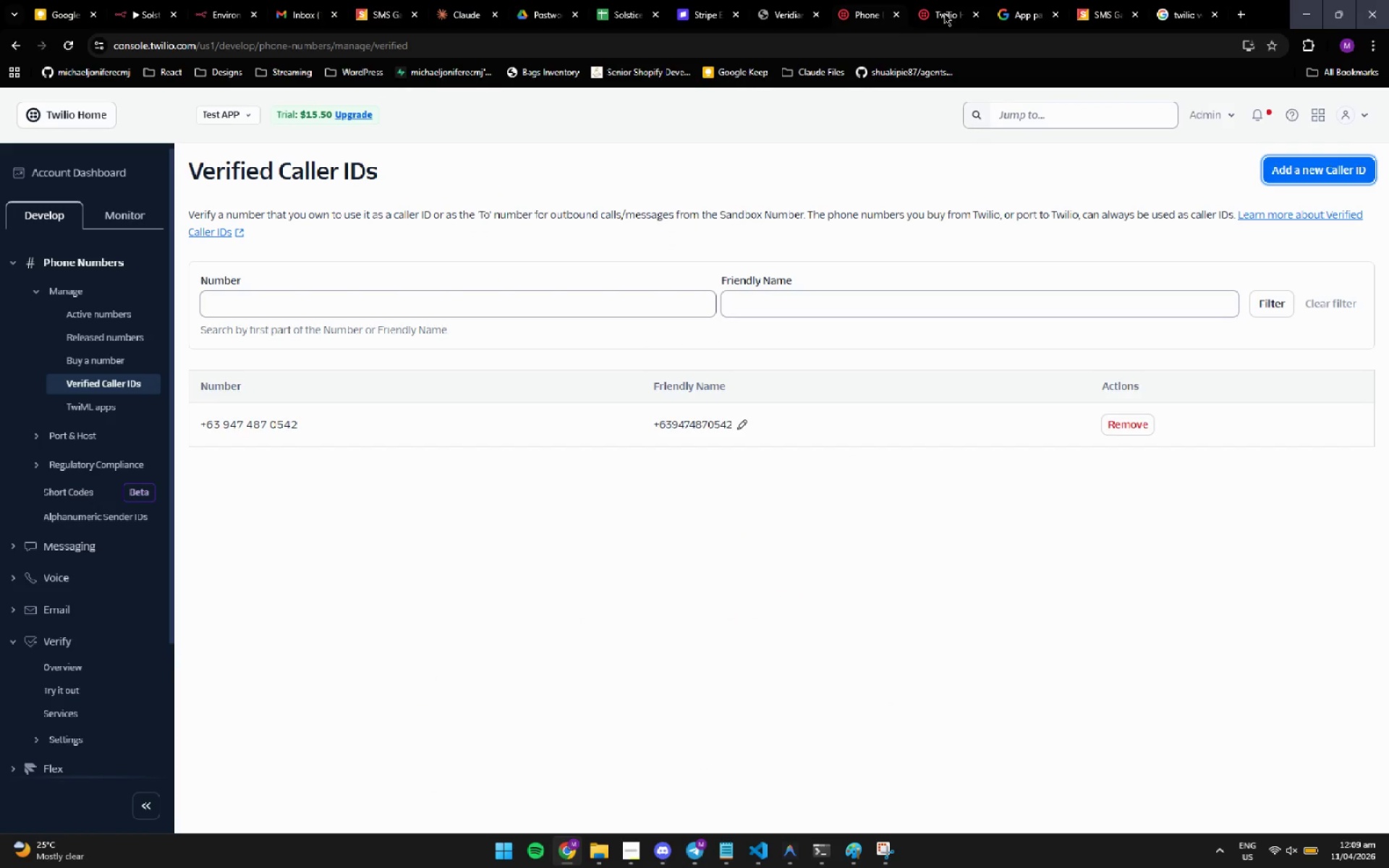 
left_click([950, 11])
 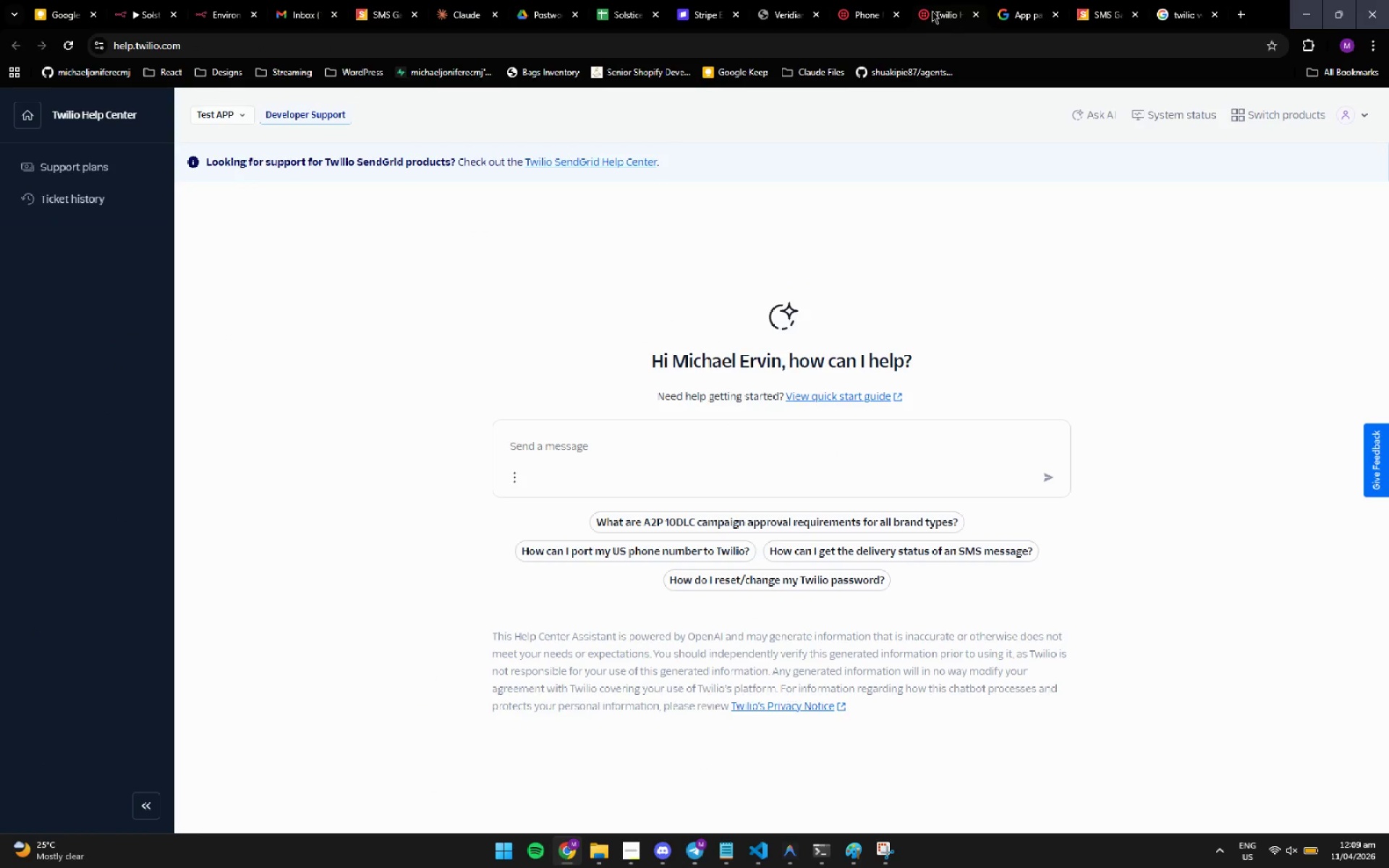 
mouse_move([850, 4])
 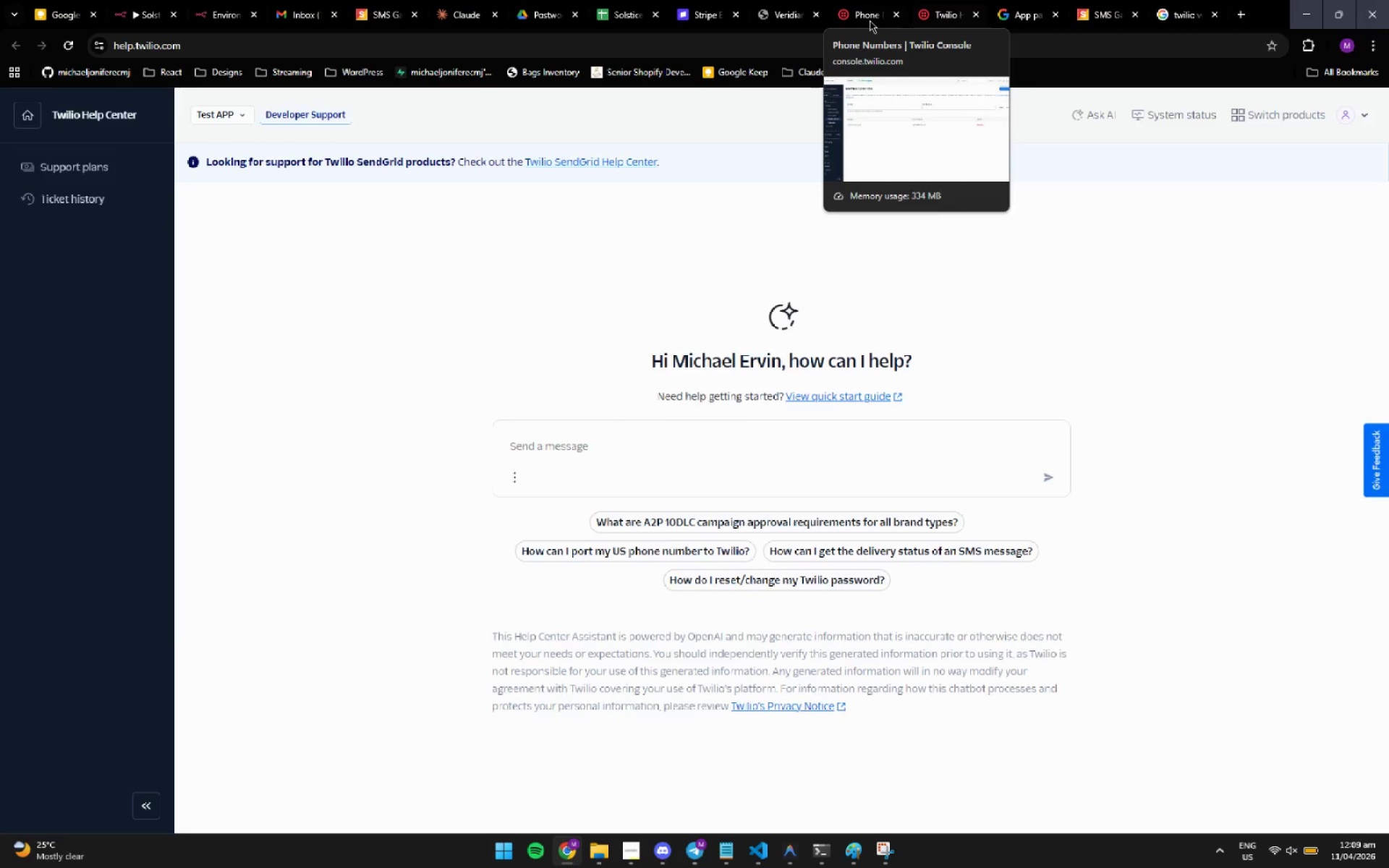 
left_click([871, 21])
 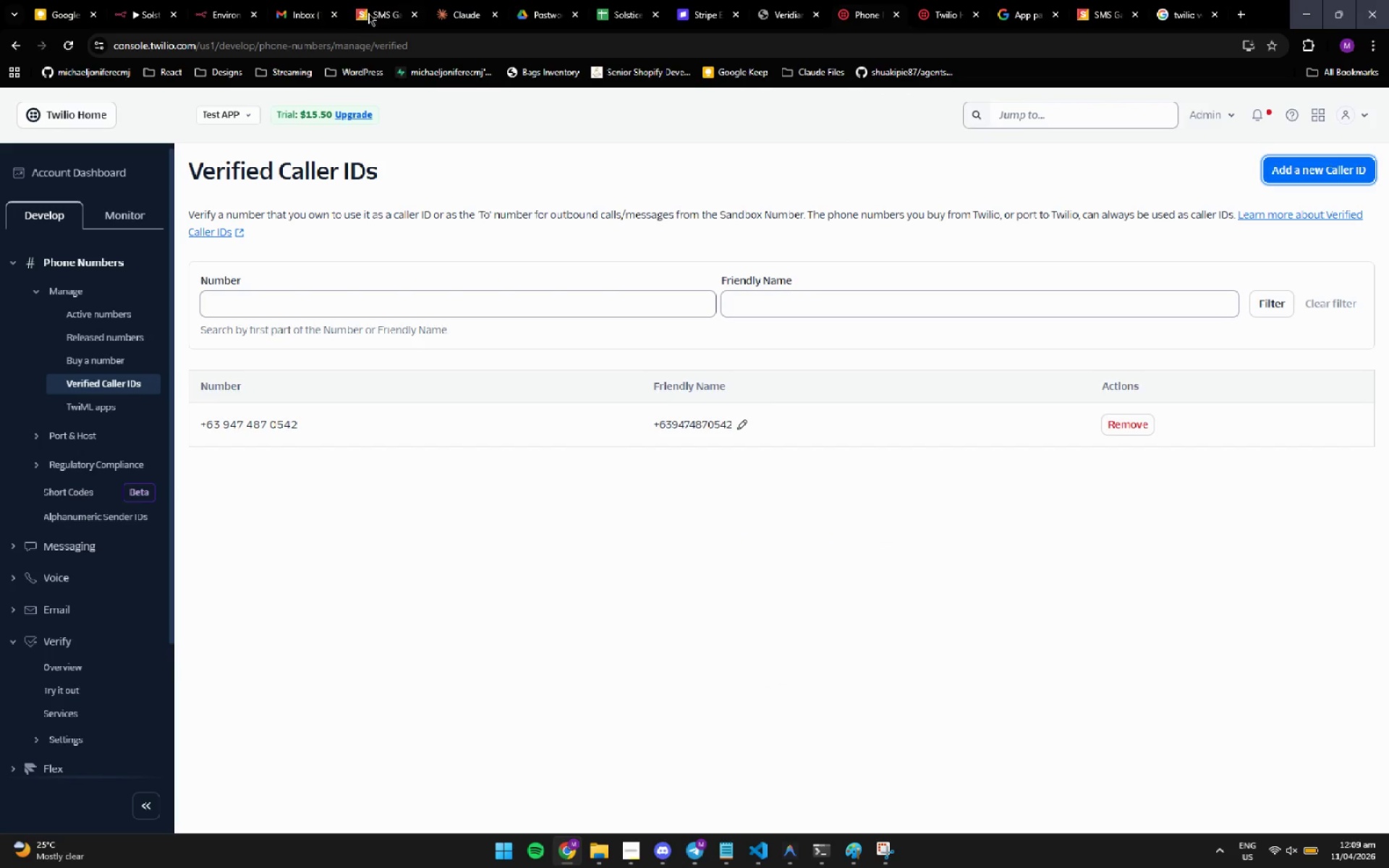 
left_click([467, 13])
 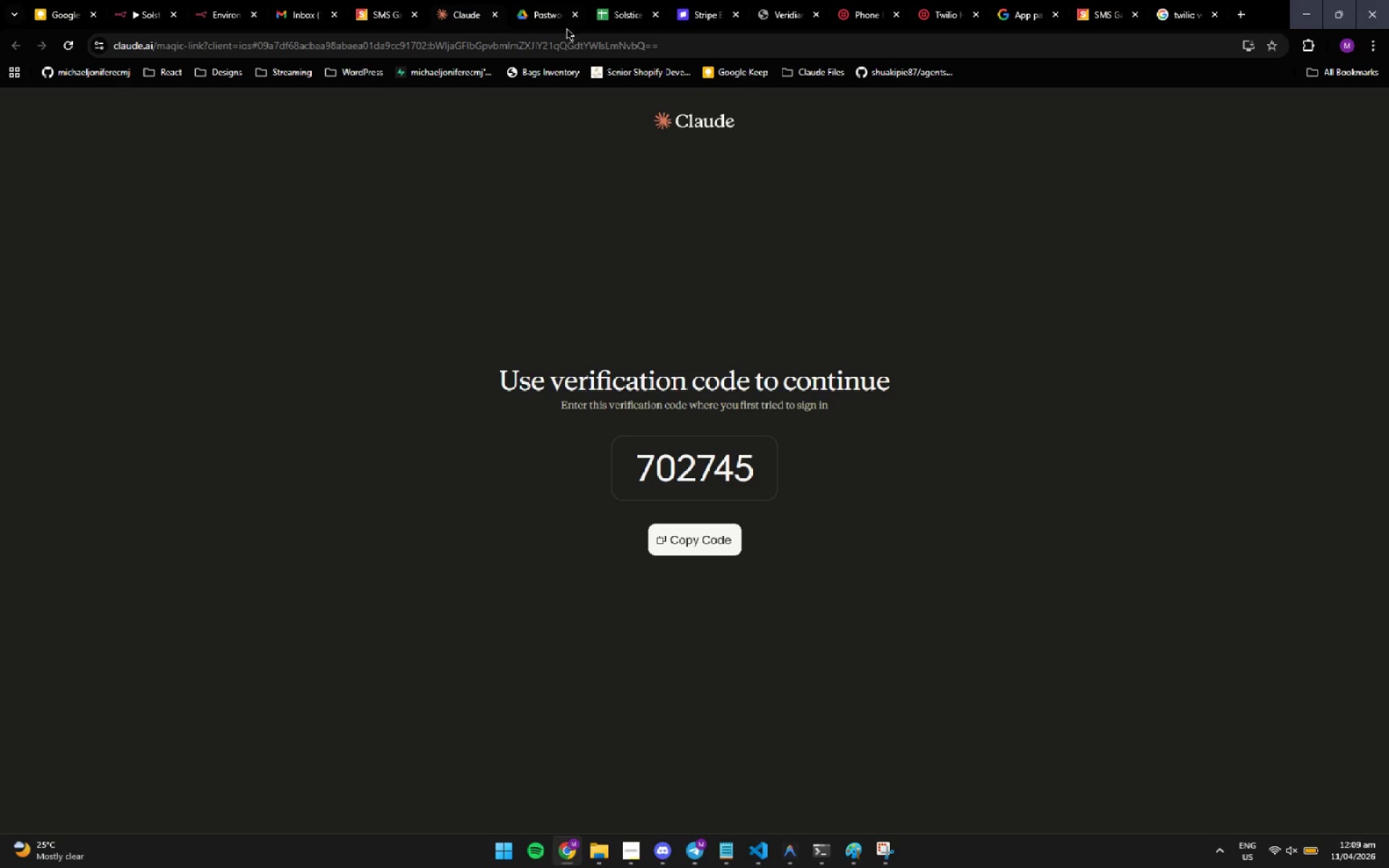 
left_click([545, 2])
 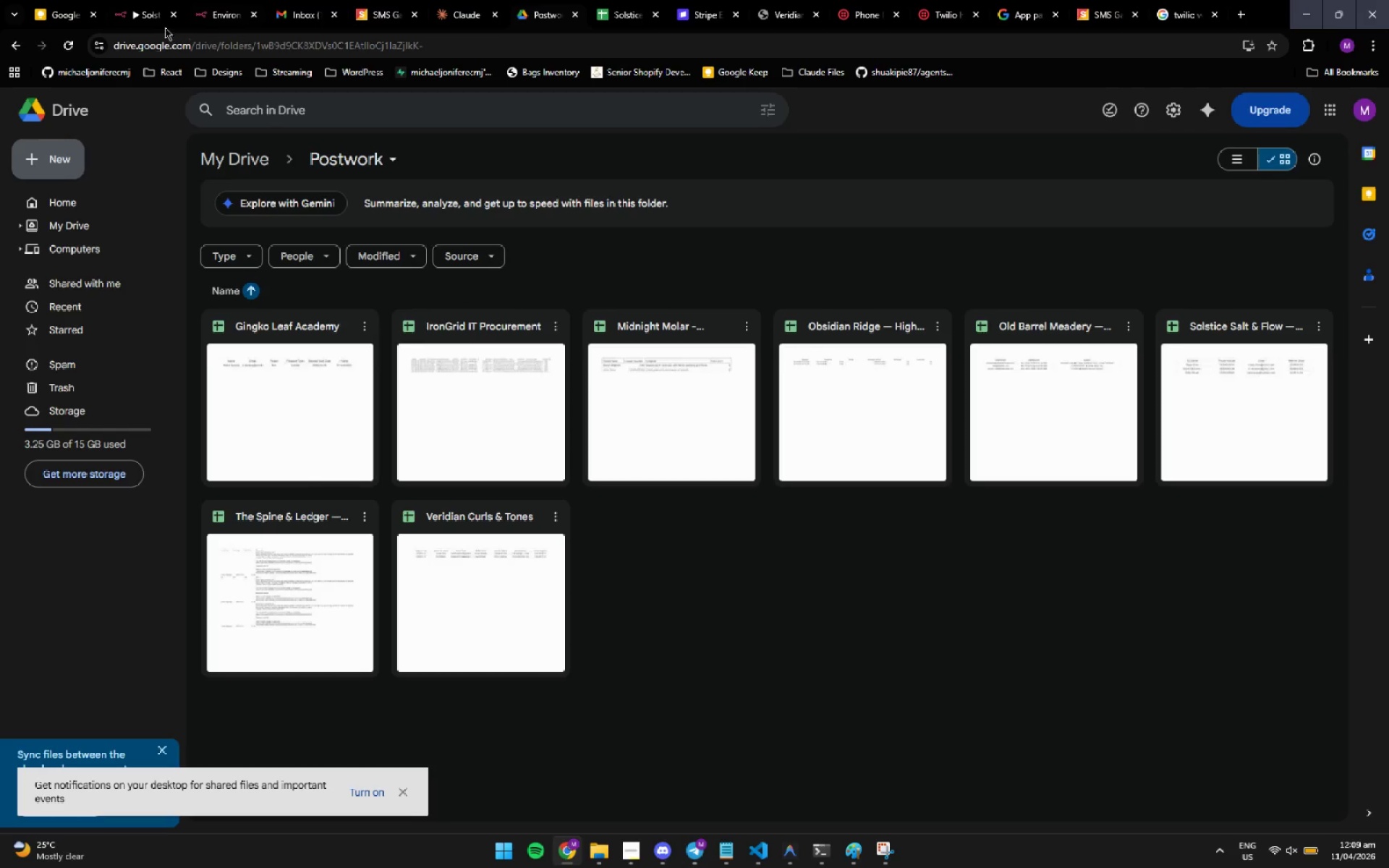 
left_click([139, 20])
 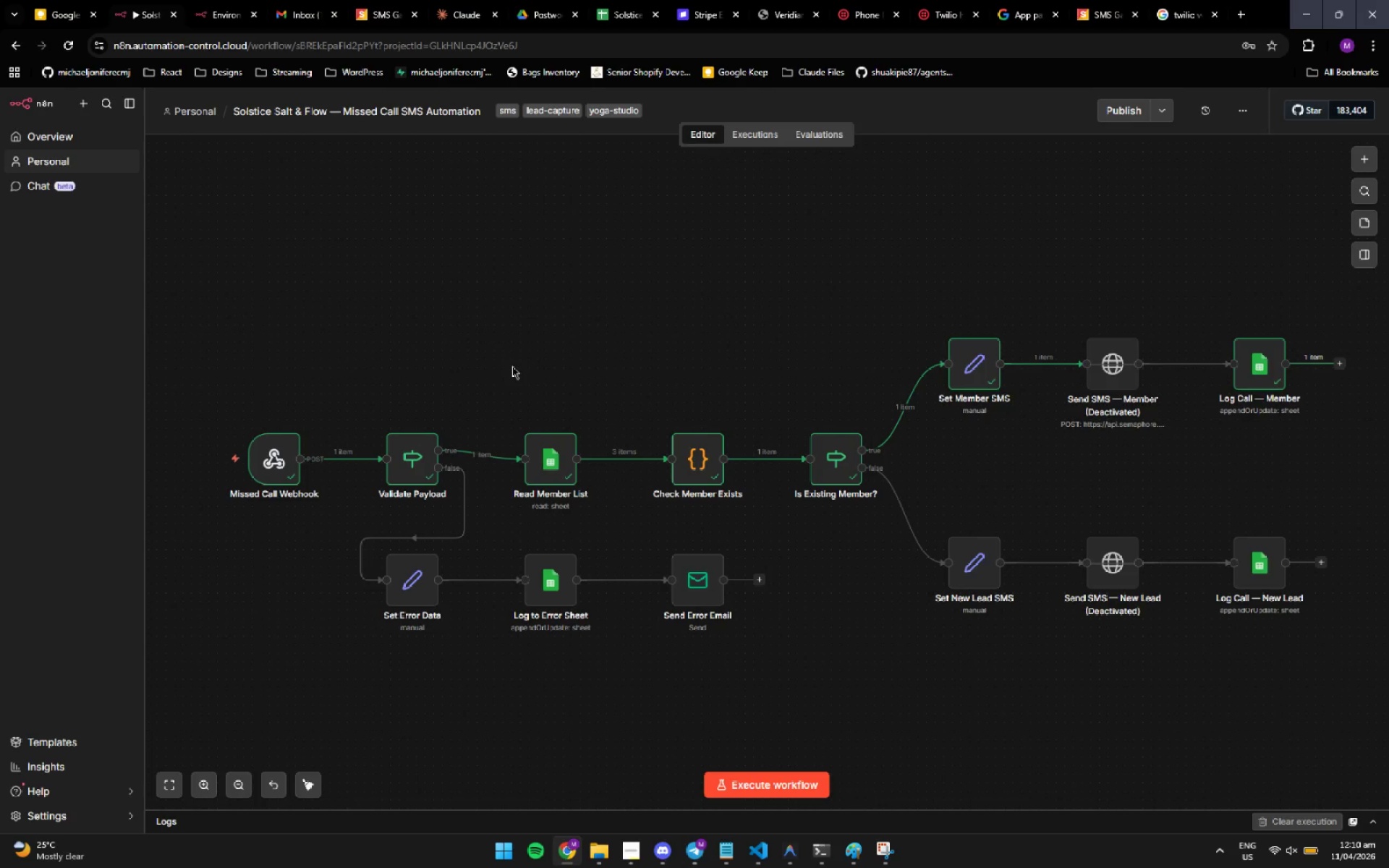 
wait(58.58)
 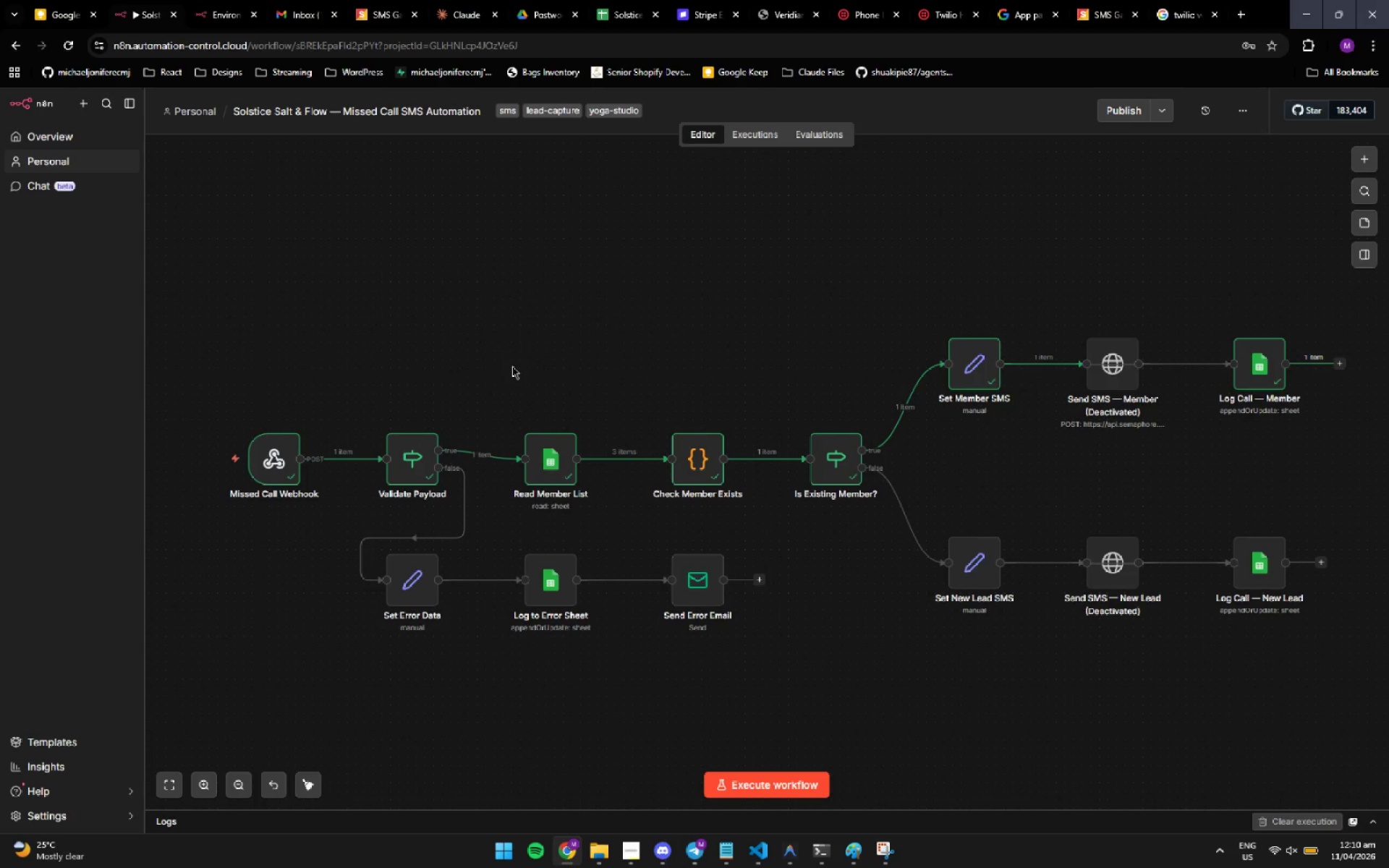 
left_click([1113, 365])
 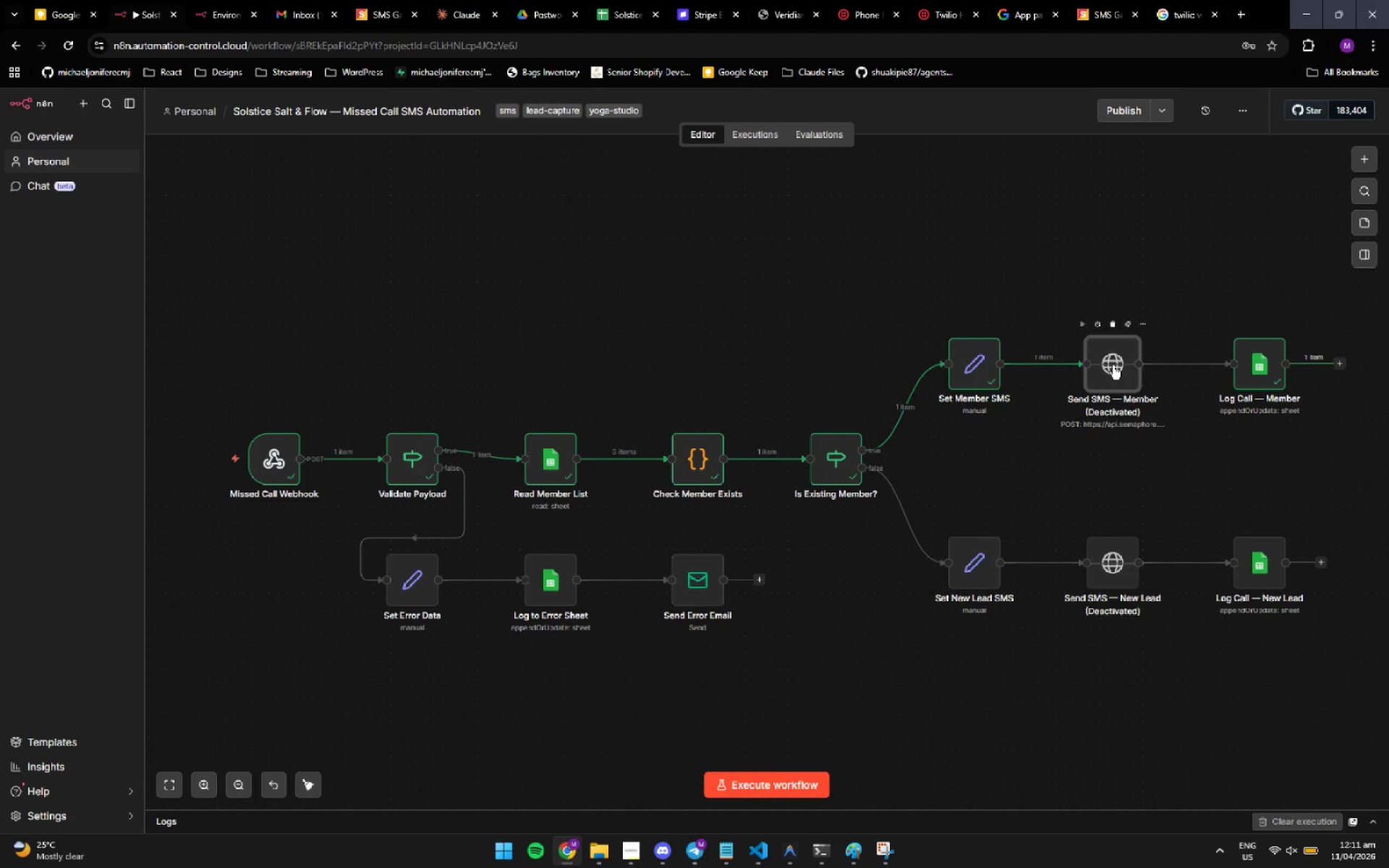 
wait(26.16)
 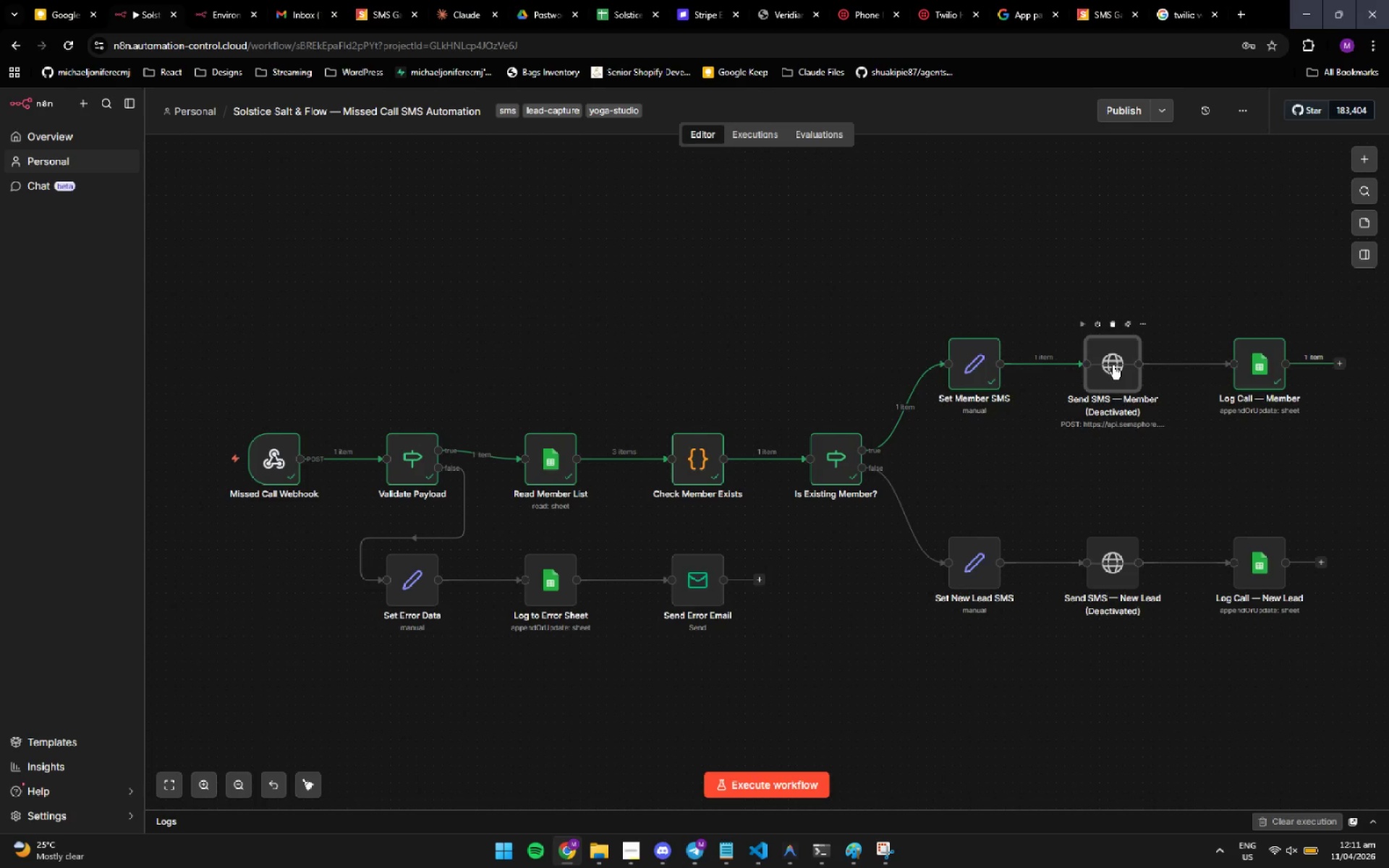 
left_click([621, 10])
 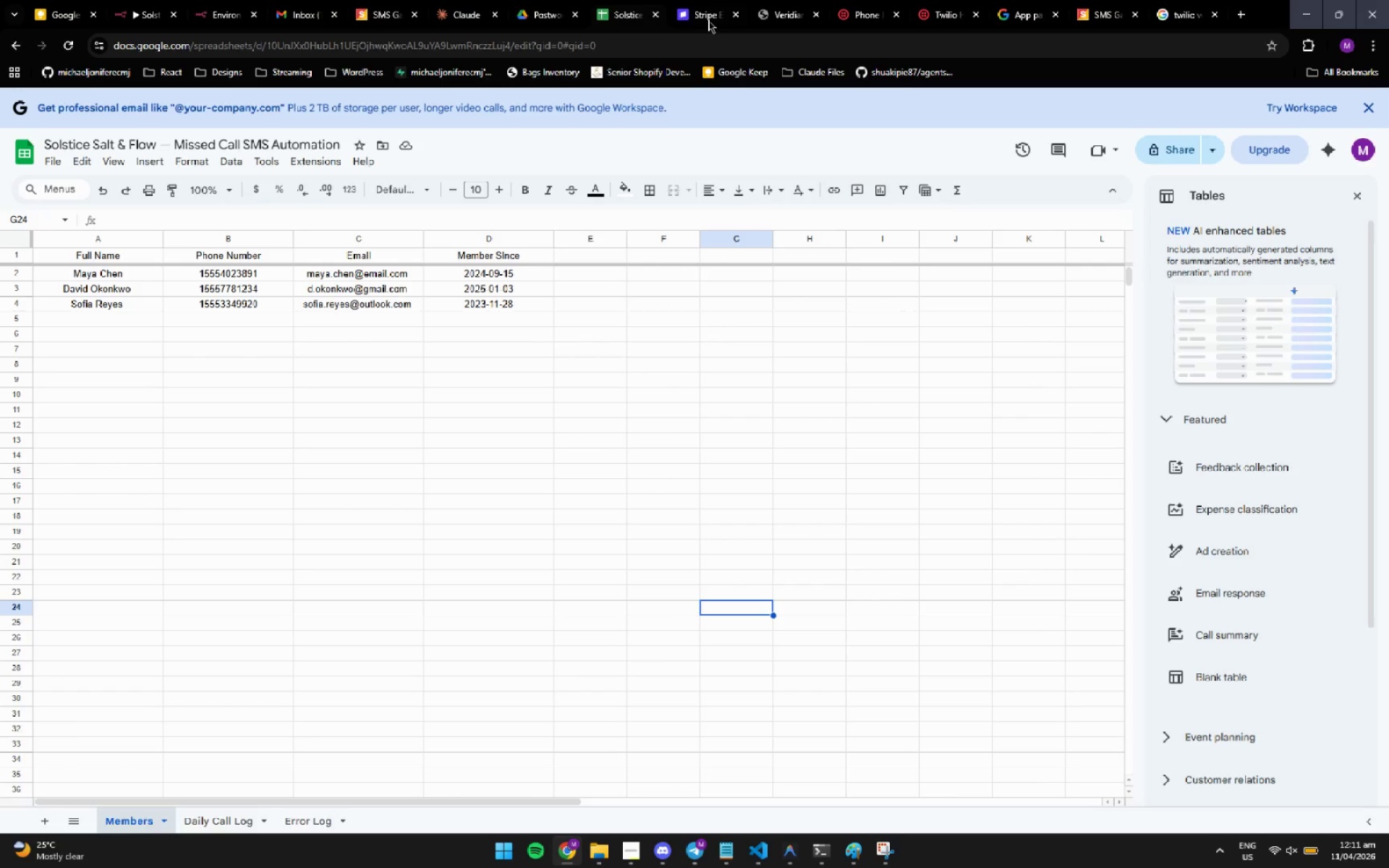 
left_click([705, 16])
 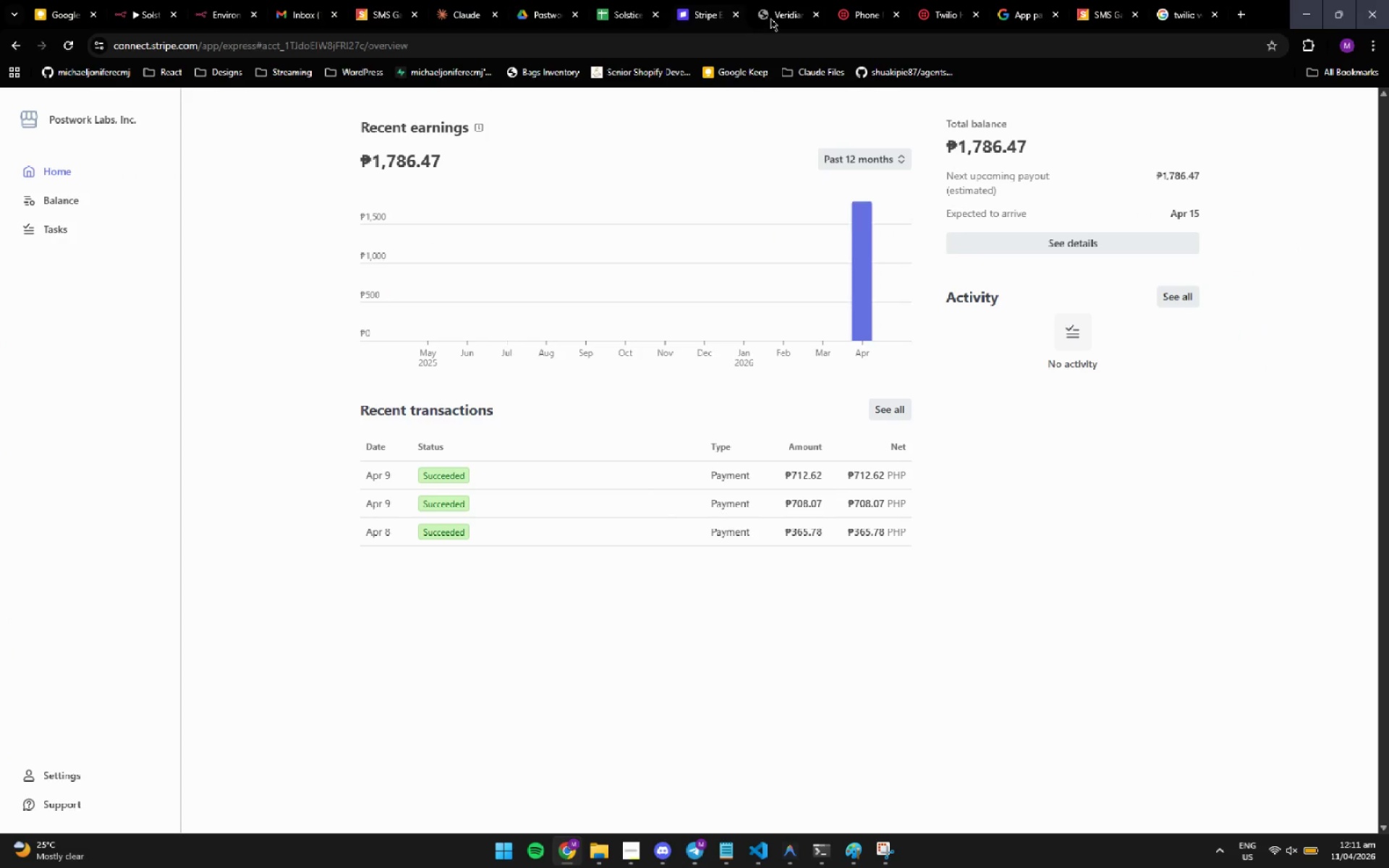 
mouse_move([783, 33])
 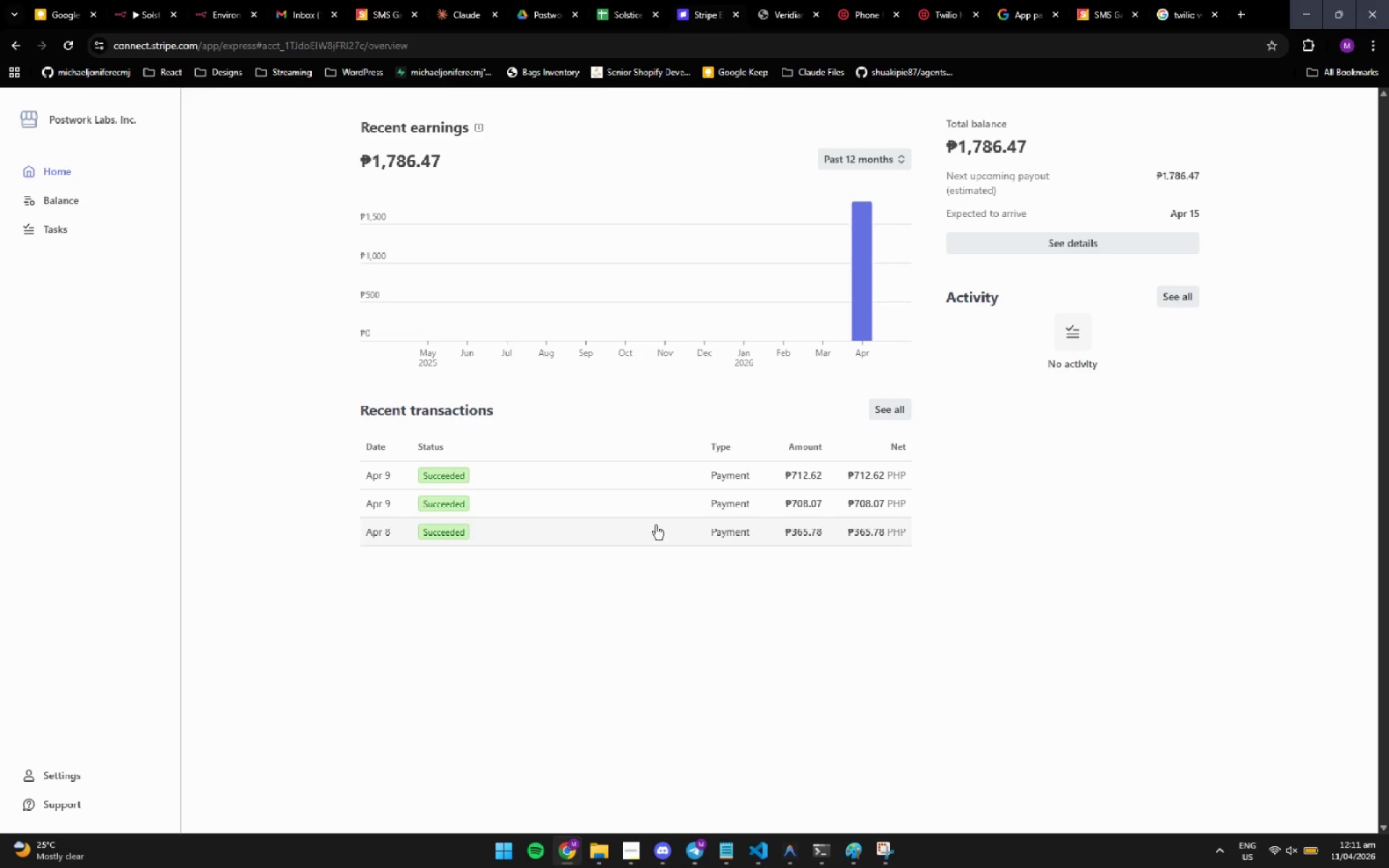 
wait(33.63)
 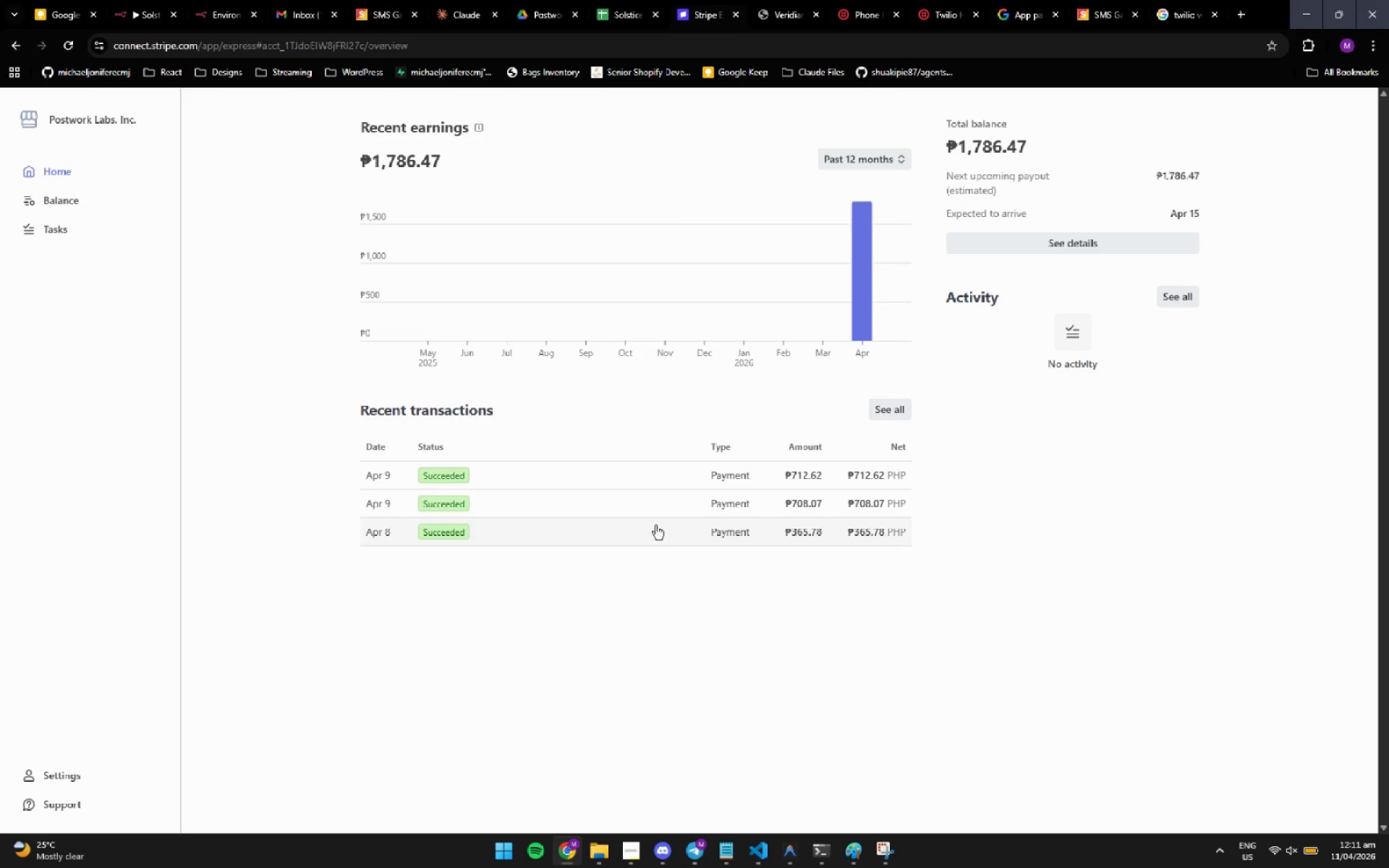 
left_click([858, 14])
 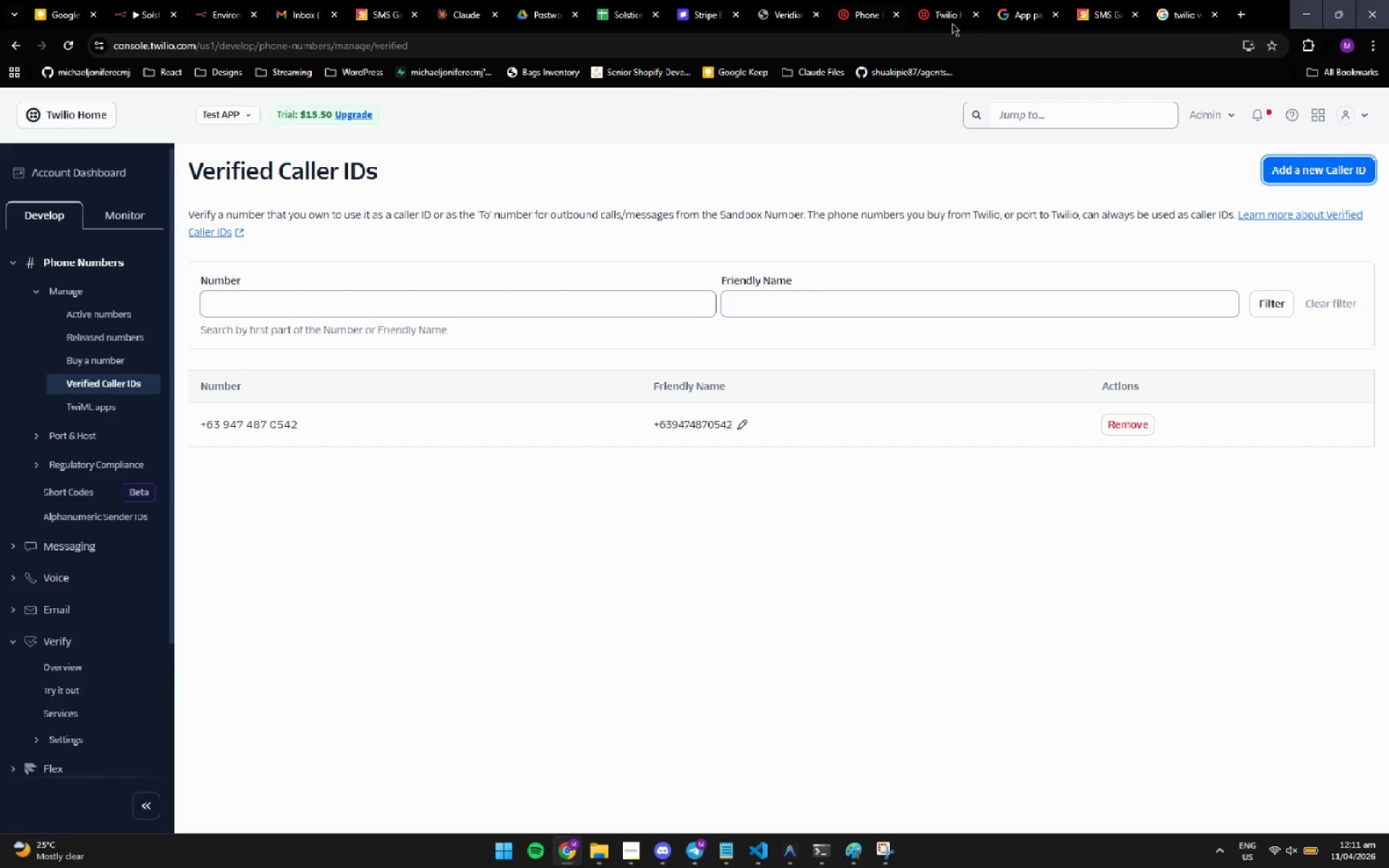 
left_click([952, 23])
 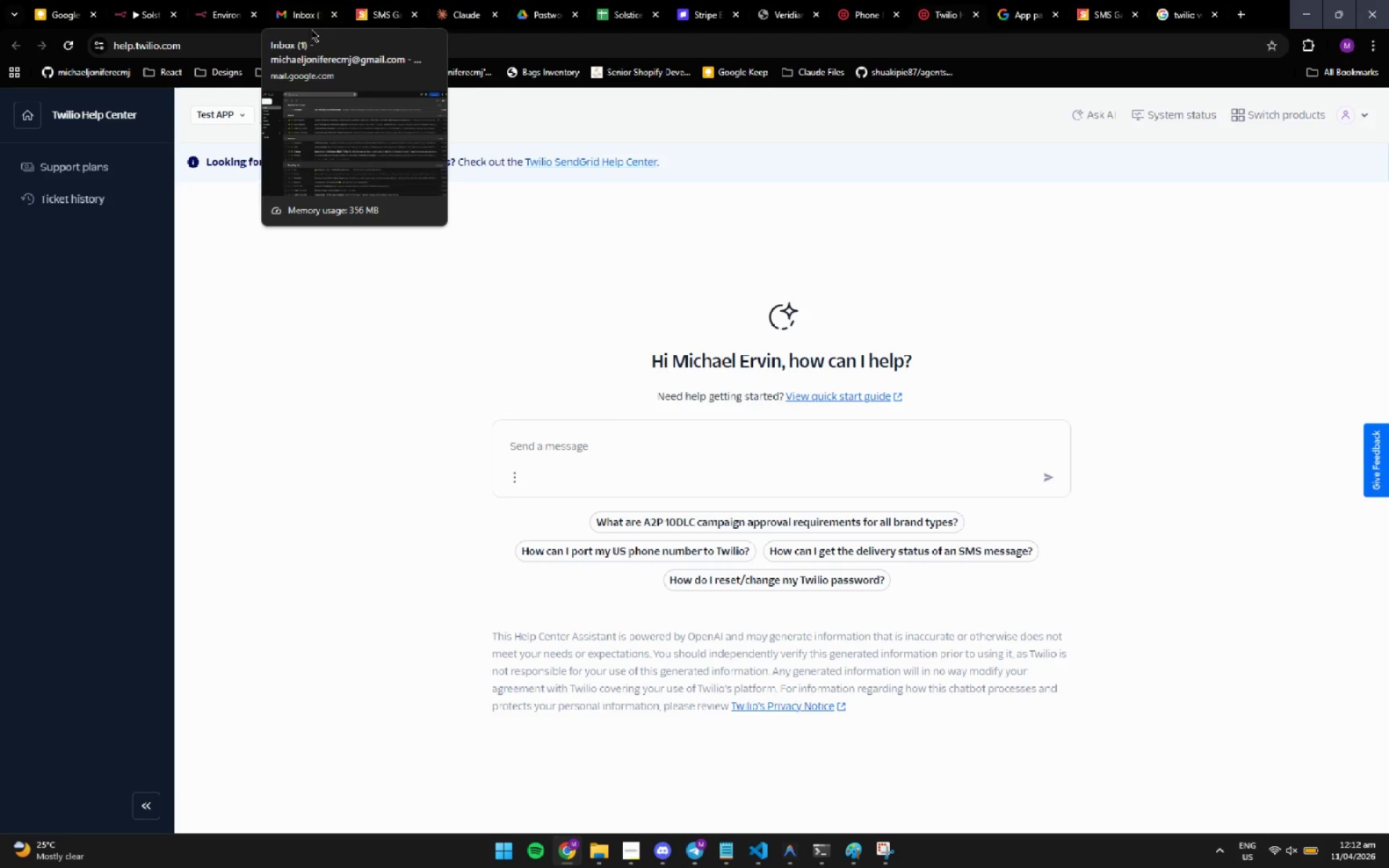 
left_click([302, 9])
 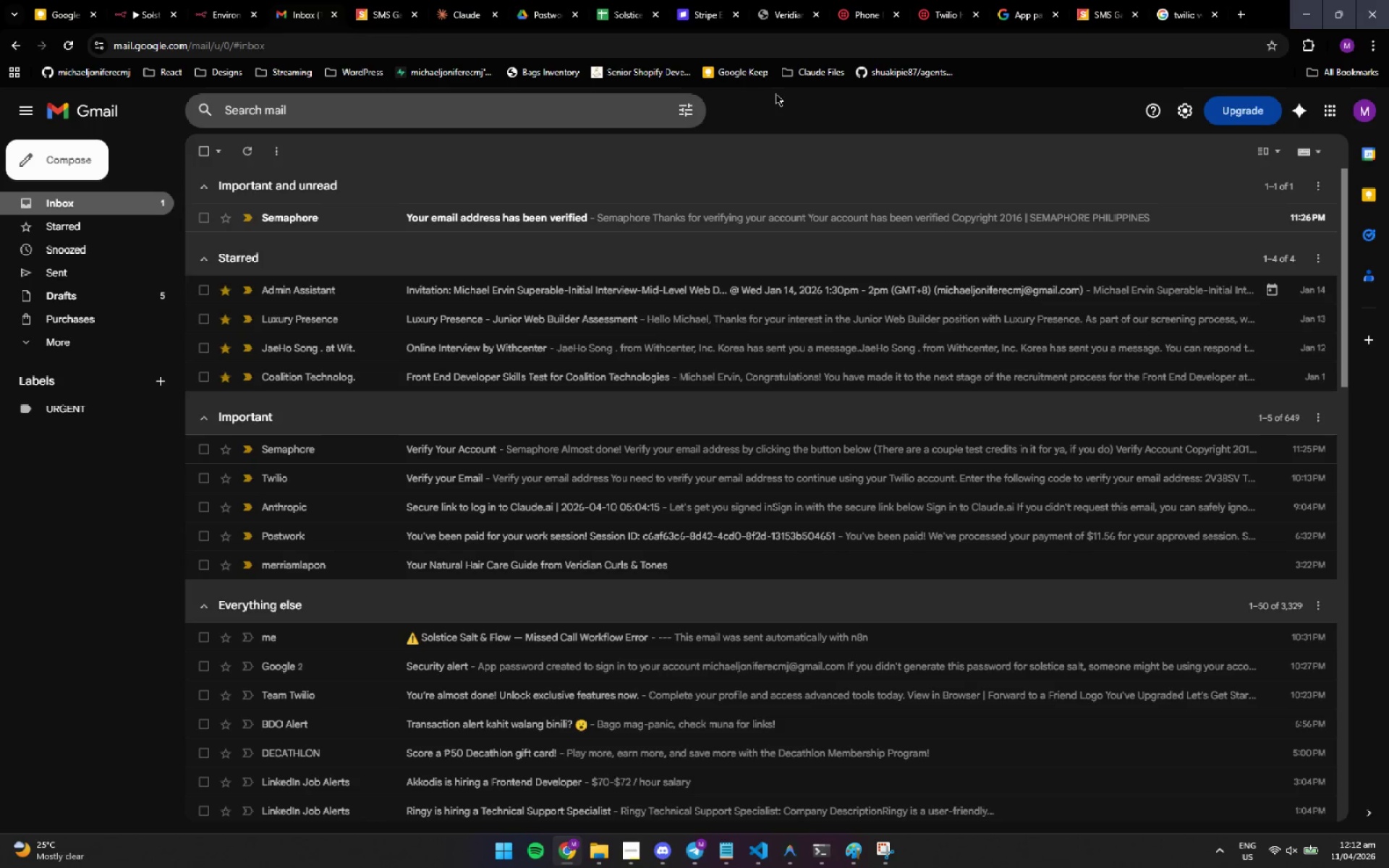 
wait(32.41)
 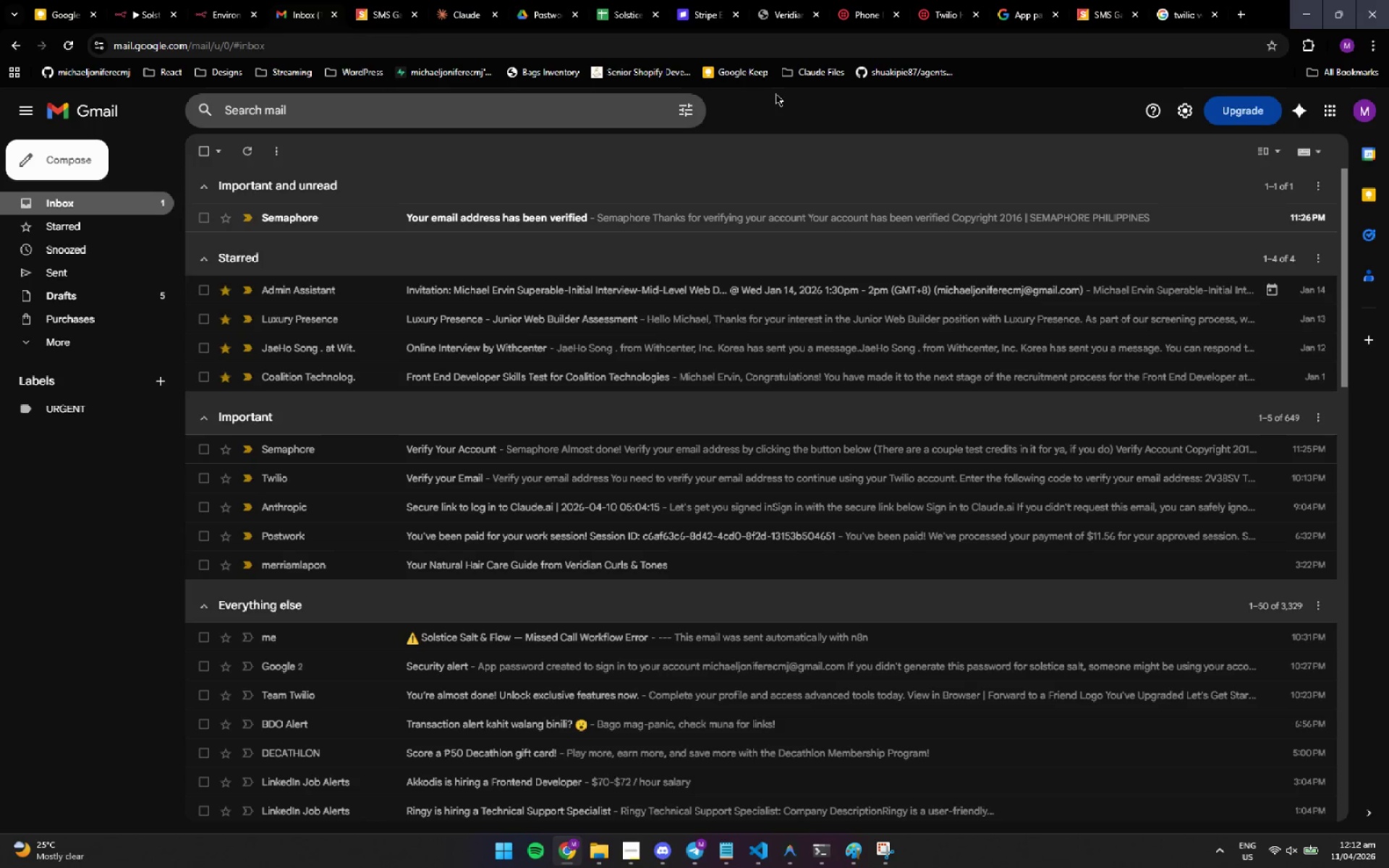 
scroll: coordinate [730, 273], scroll_direction: down, amount: 1.0
 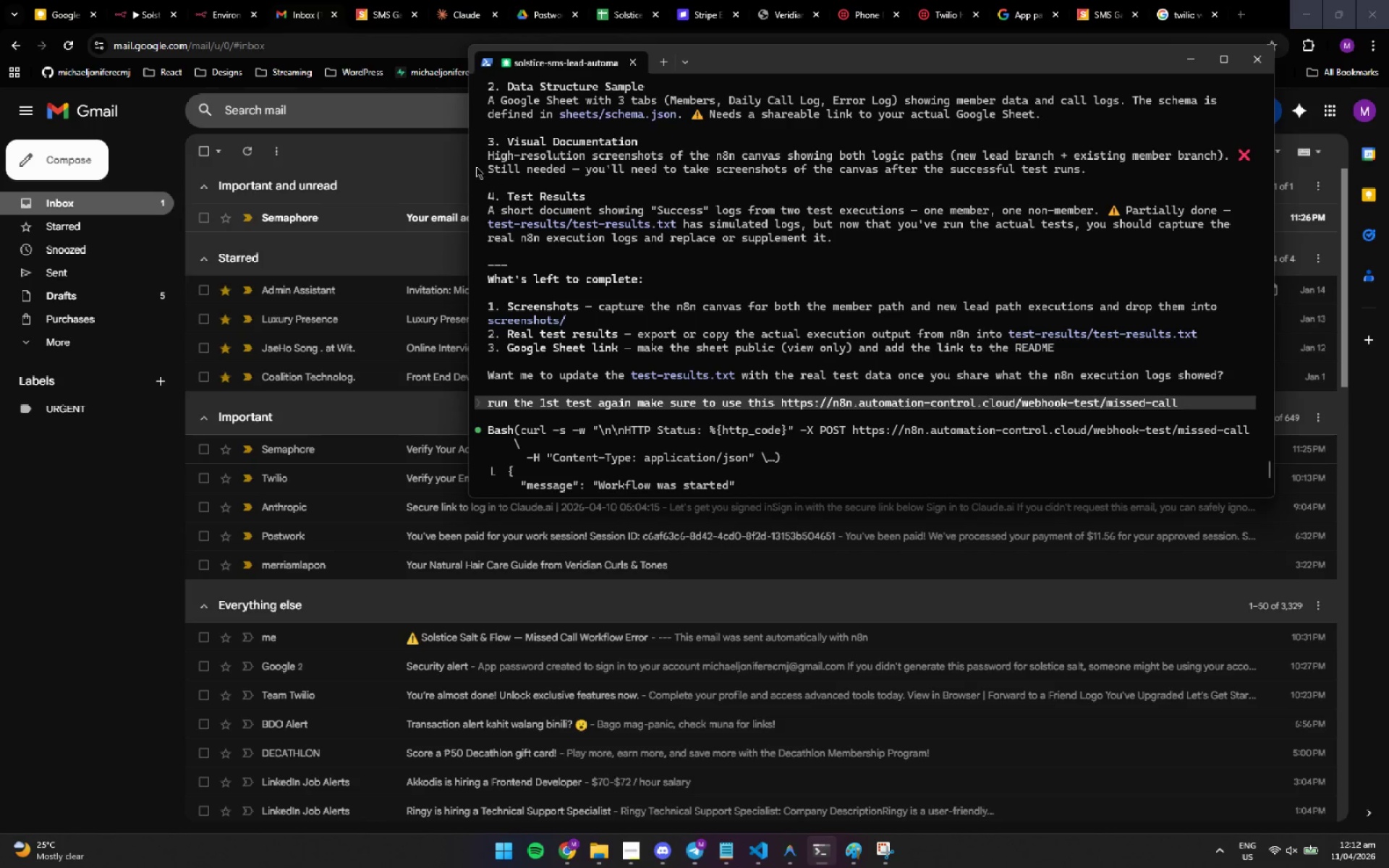 
wait(17.03)
 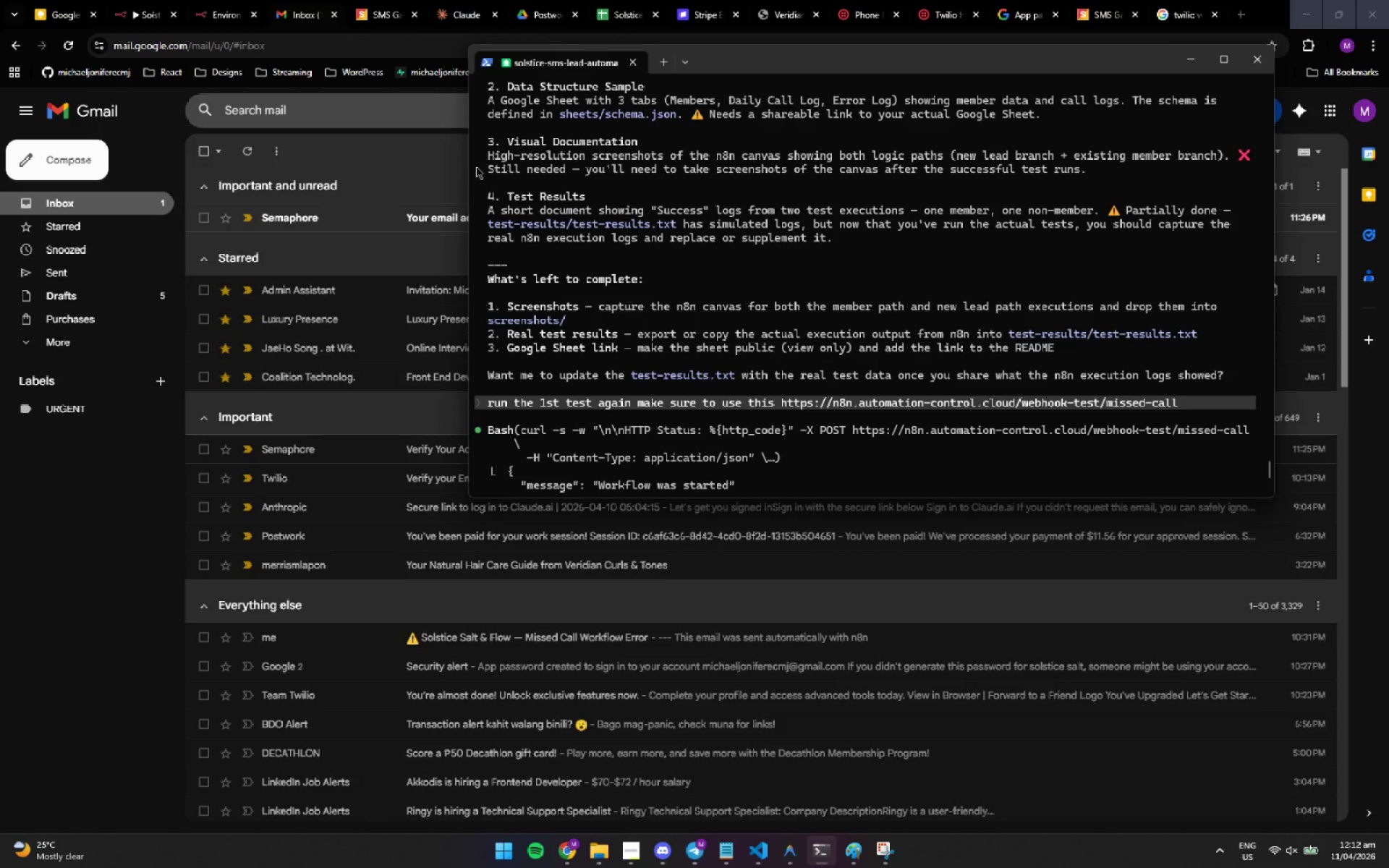 
left_click_drag(start_coordinate=[1204, 339], to_coordinate=[1006, 337])
 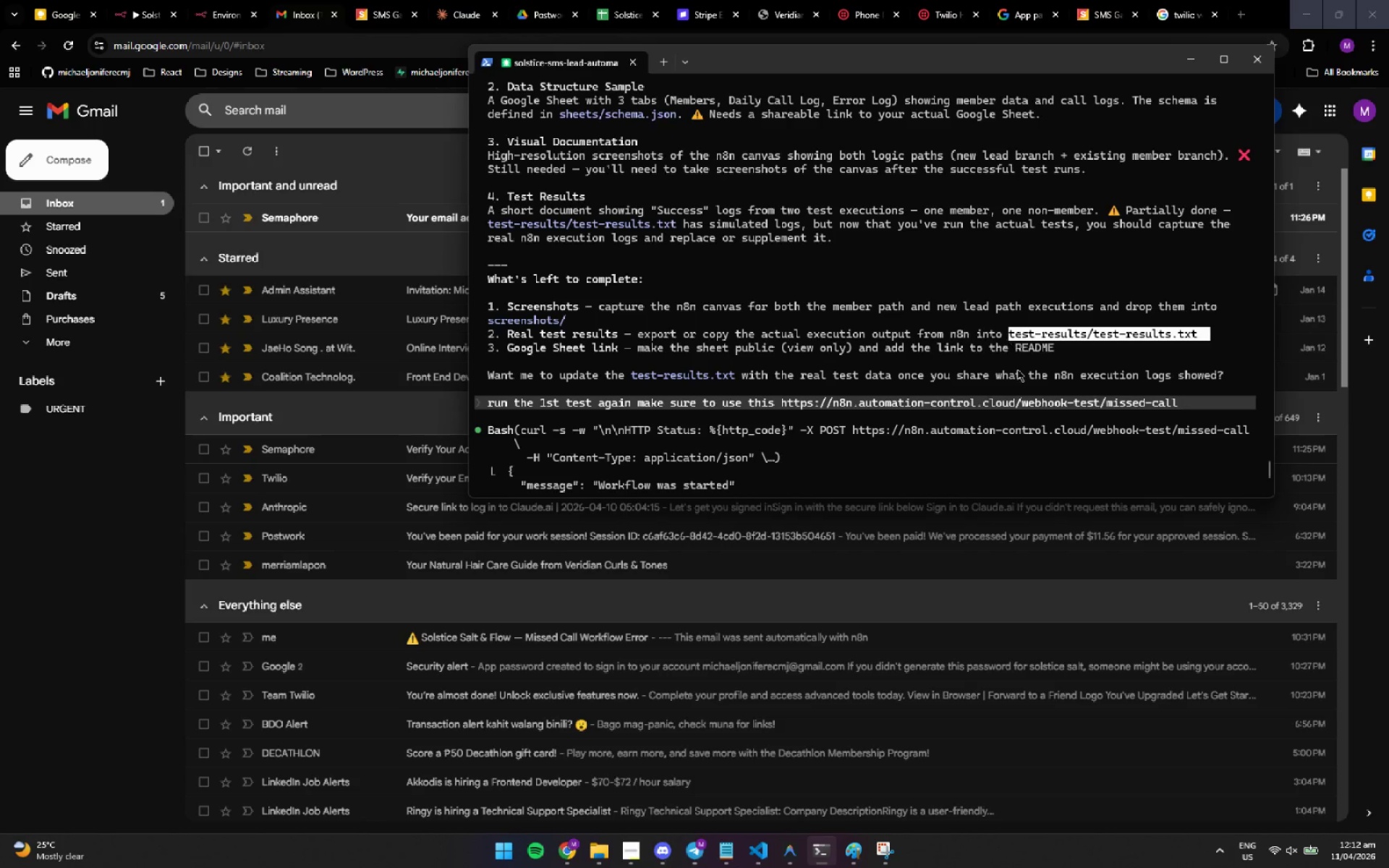 
key(Control+C)
 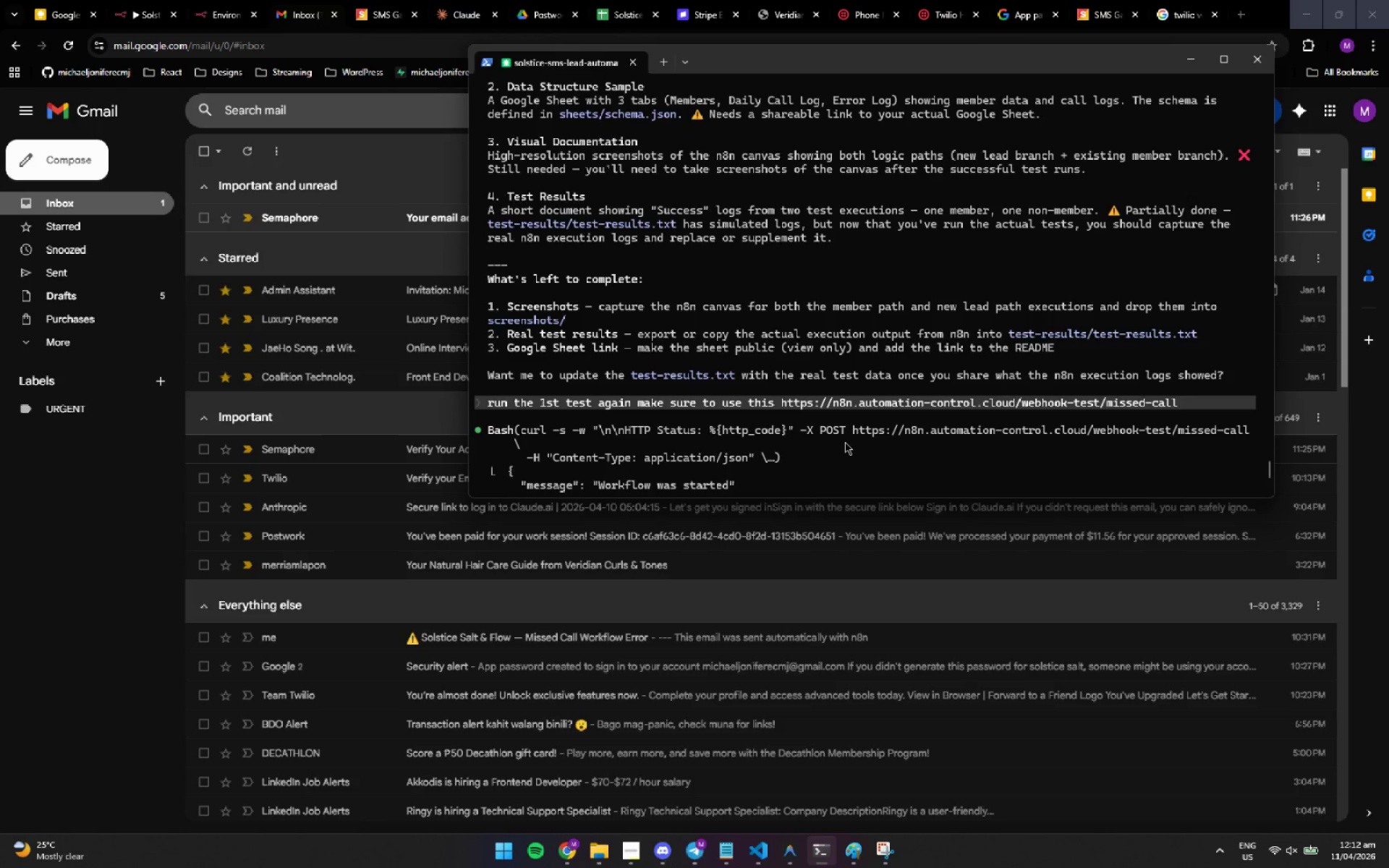 
scroll: coordinate [839, 431], scroll_direction: down, amount: 5.0
 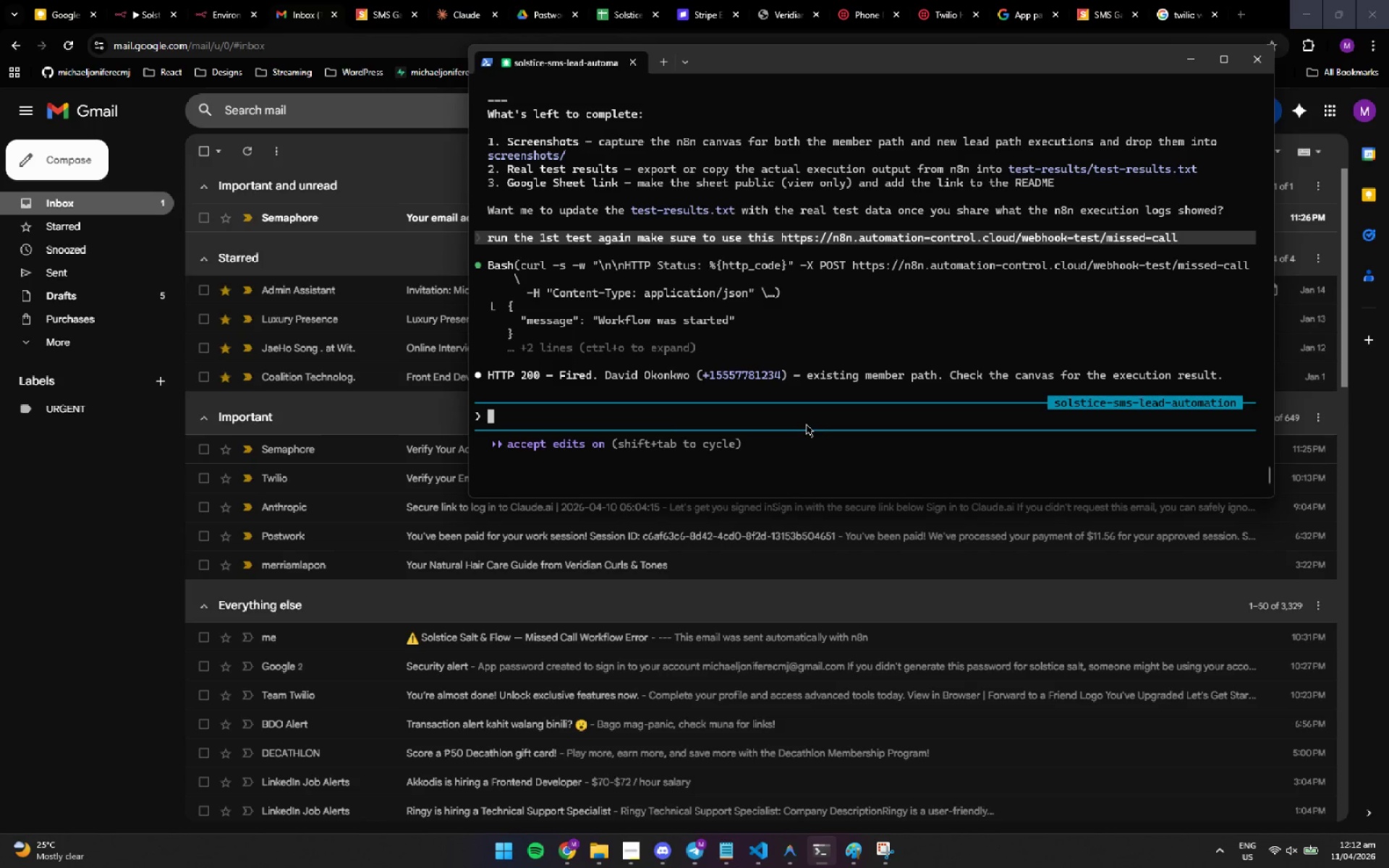 
left_click([805, 424])
 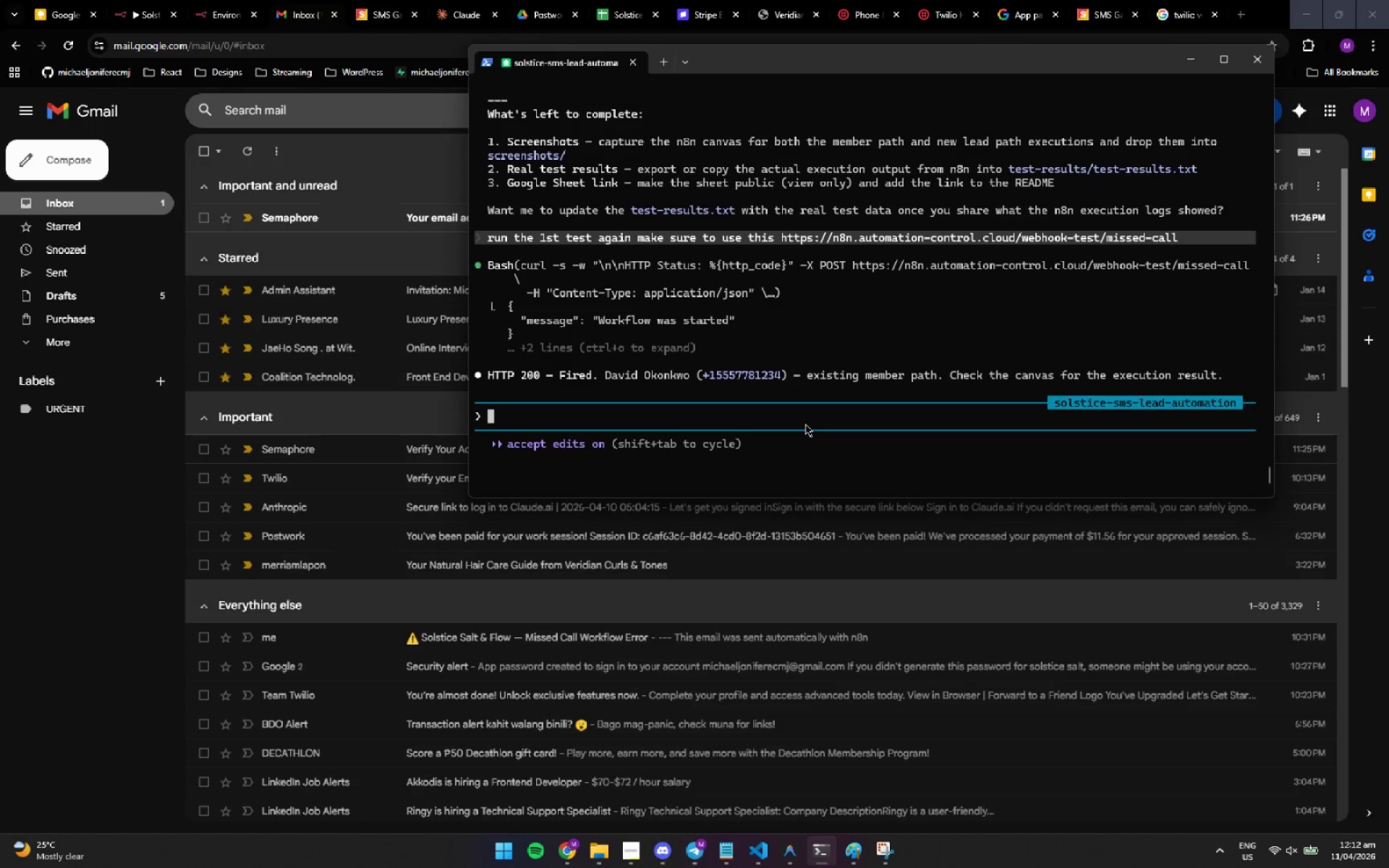 
type(can you manually create this?  make sure you )
key(Backspace)
key(Backspace)
key(Backspace)
key(Backspace)
 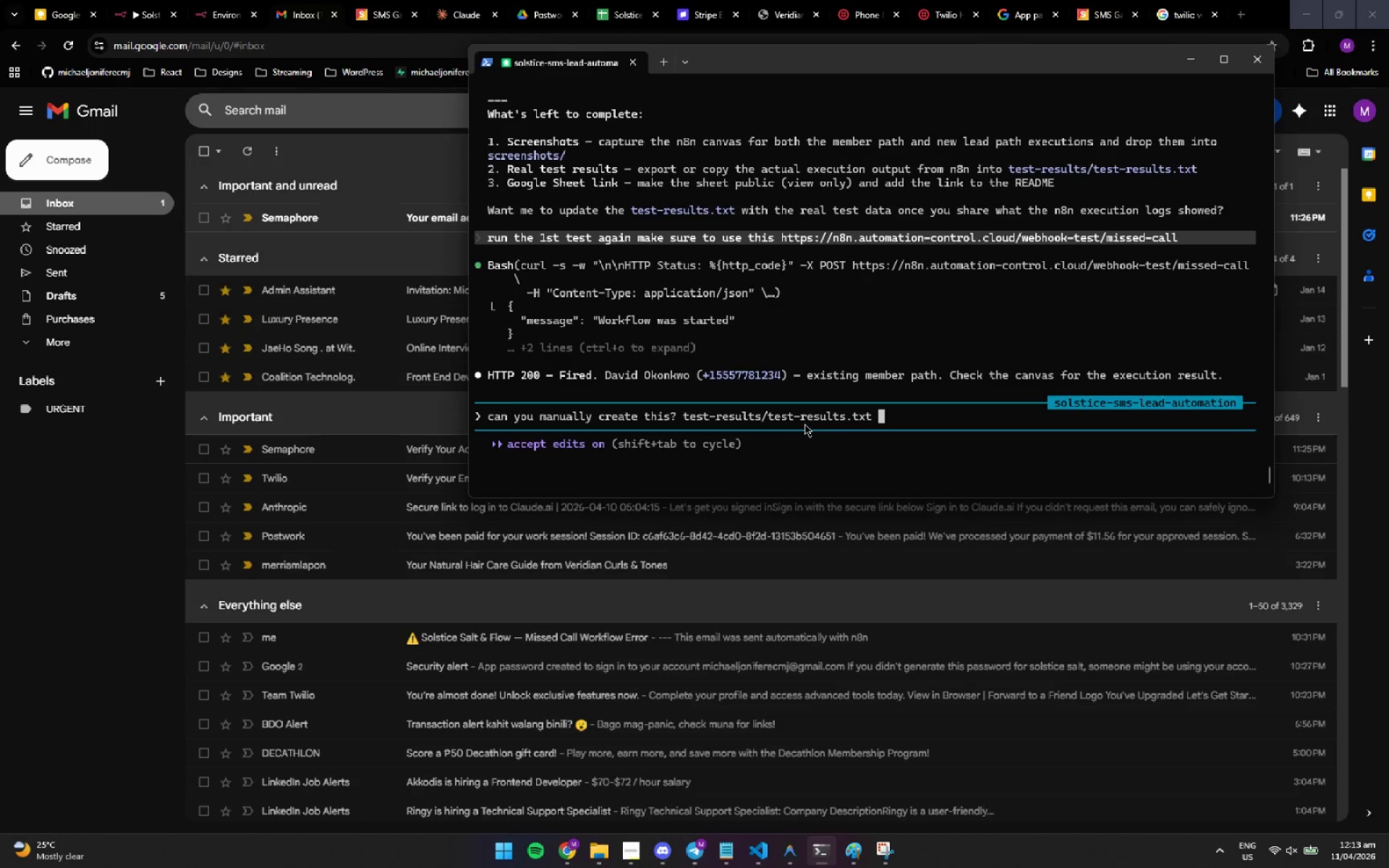 
 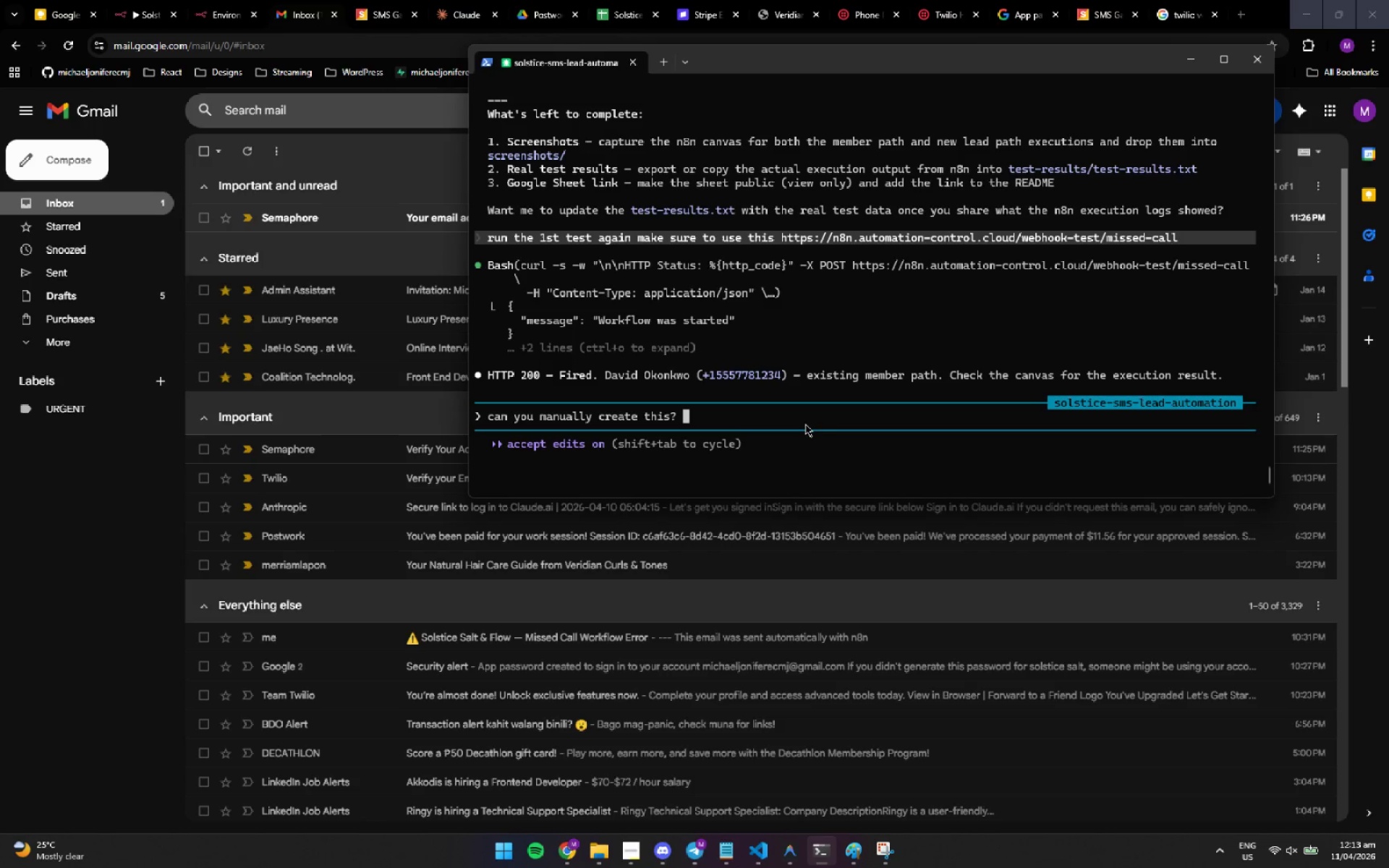 
hold_key(key=ControlLeft, duration=0.34)
 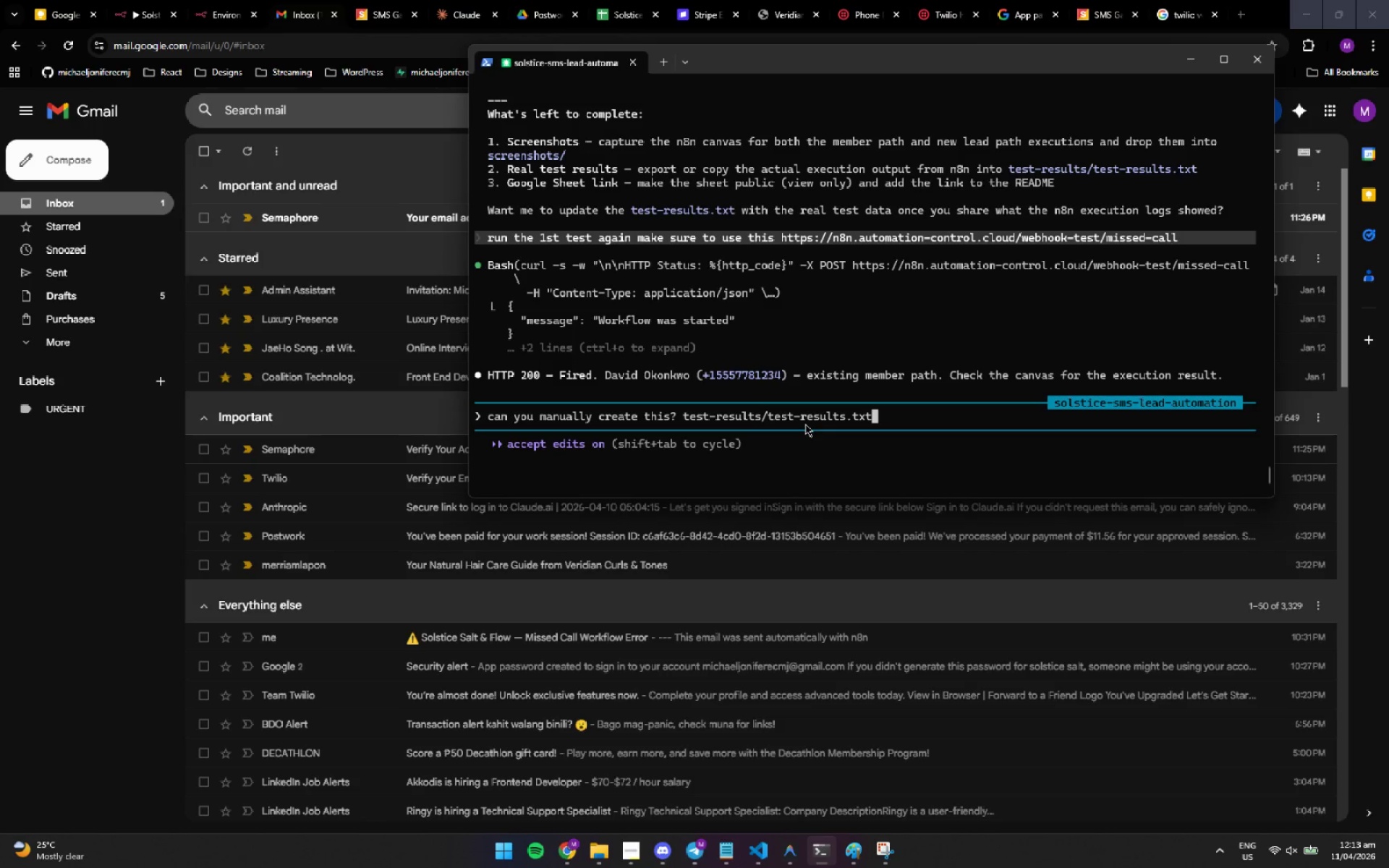 
hold_key(key=V, duration=0.31)
 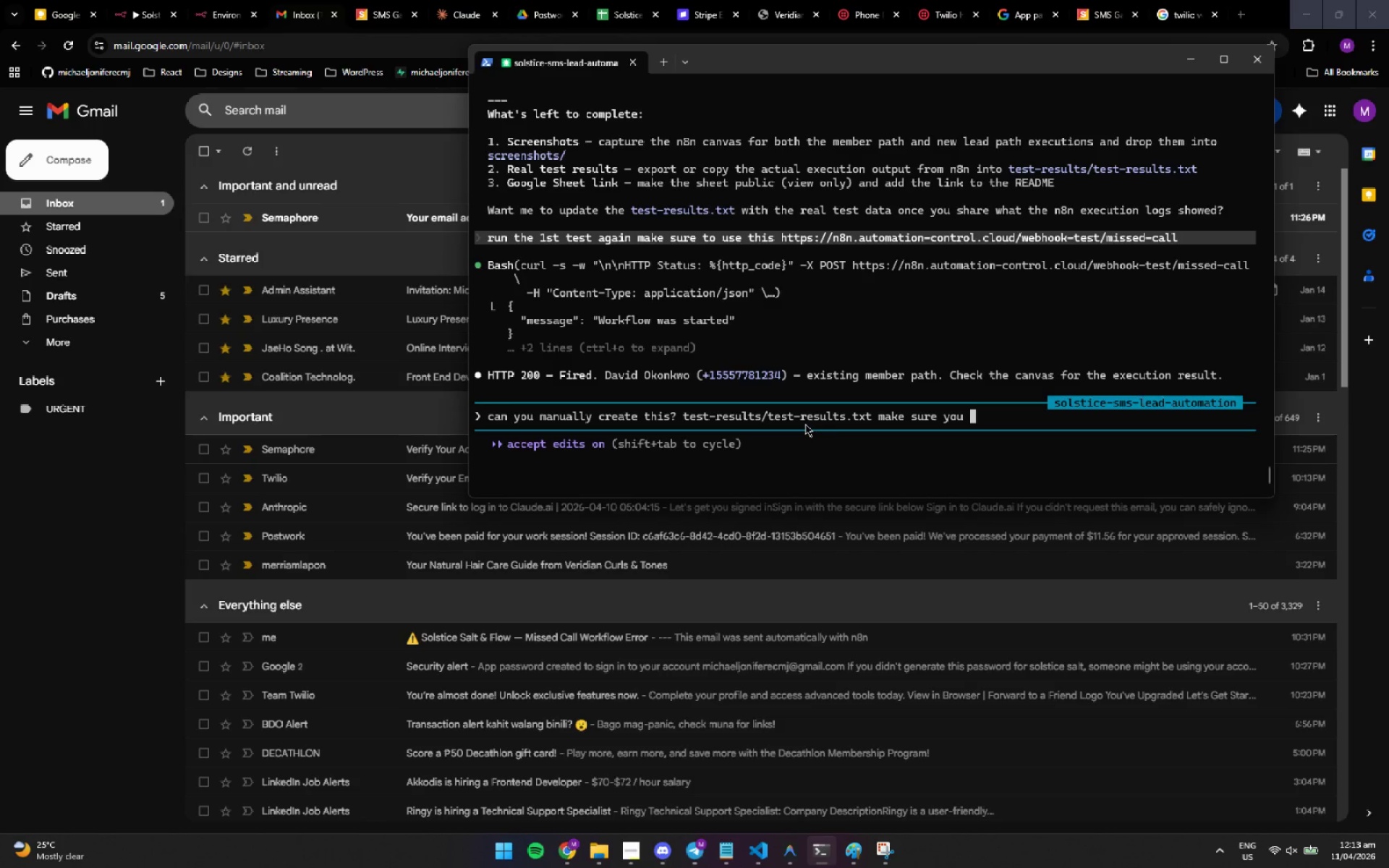 
key(Enter)